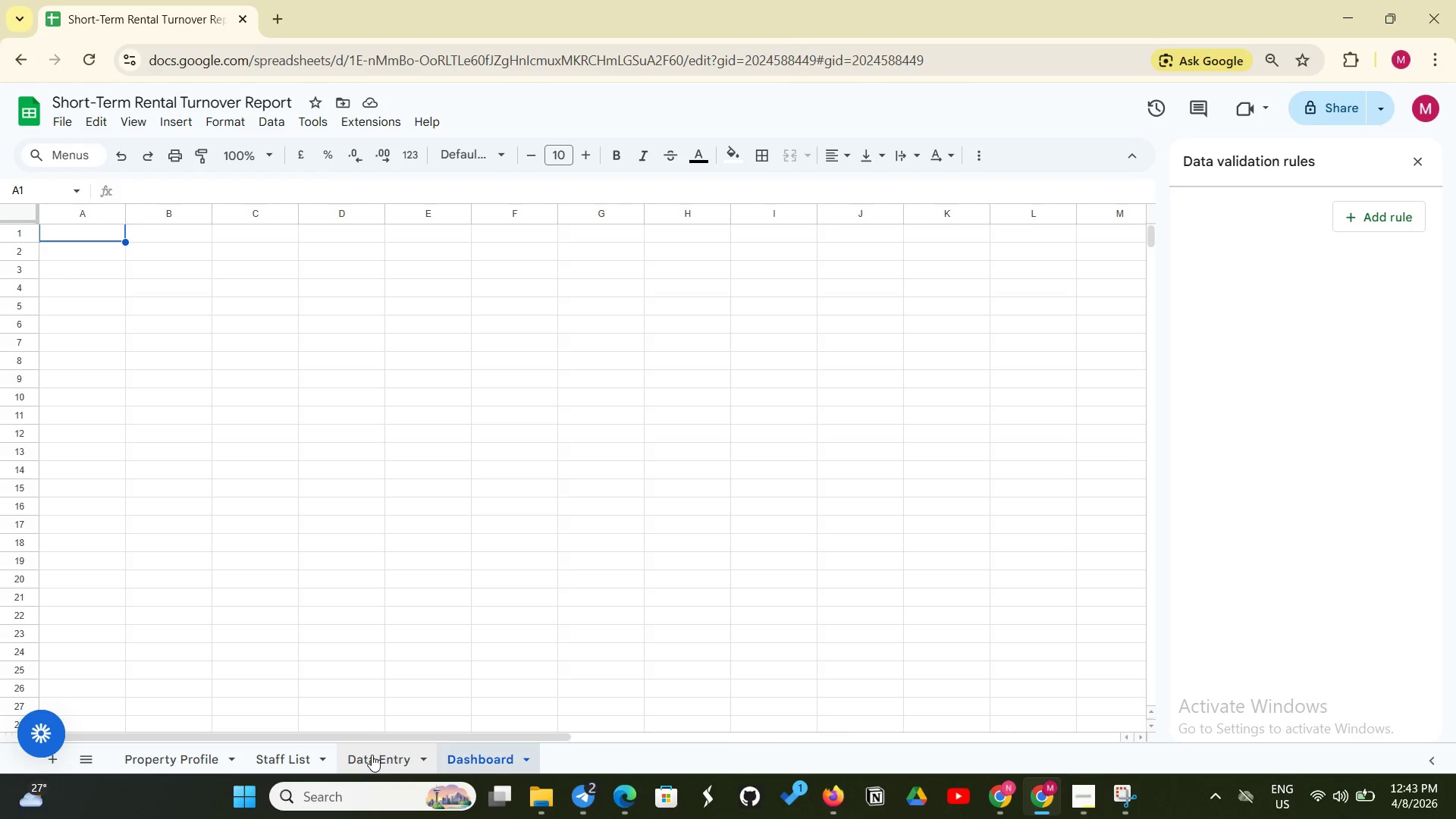 
left_click([372, 755])
 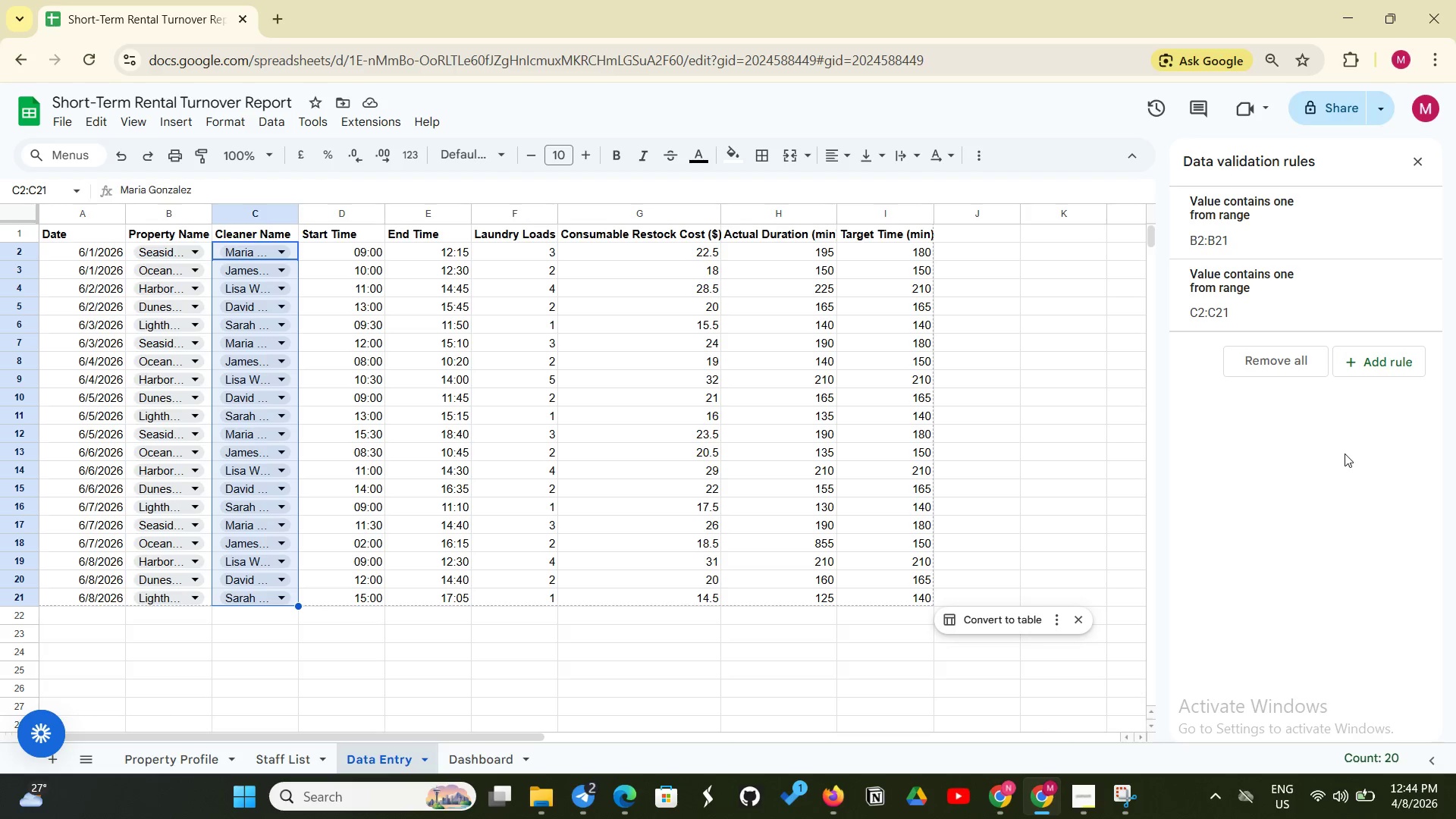 
wait(32.25)
 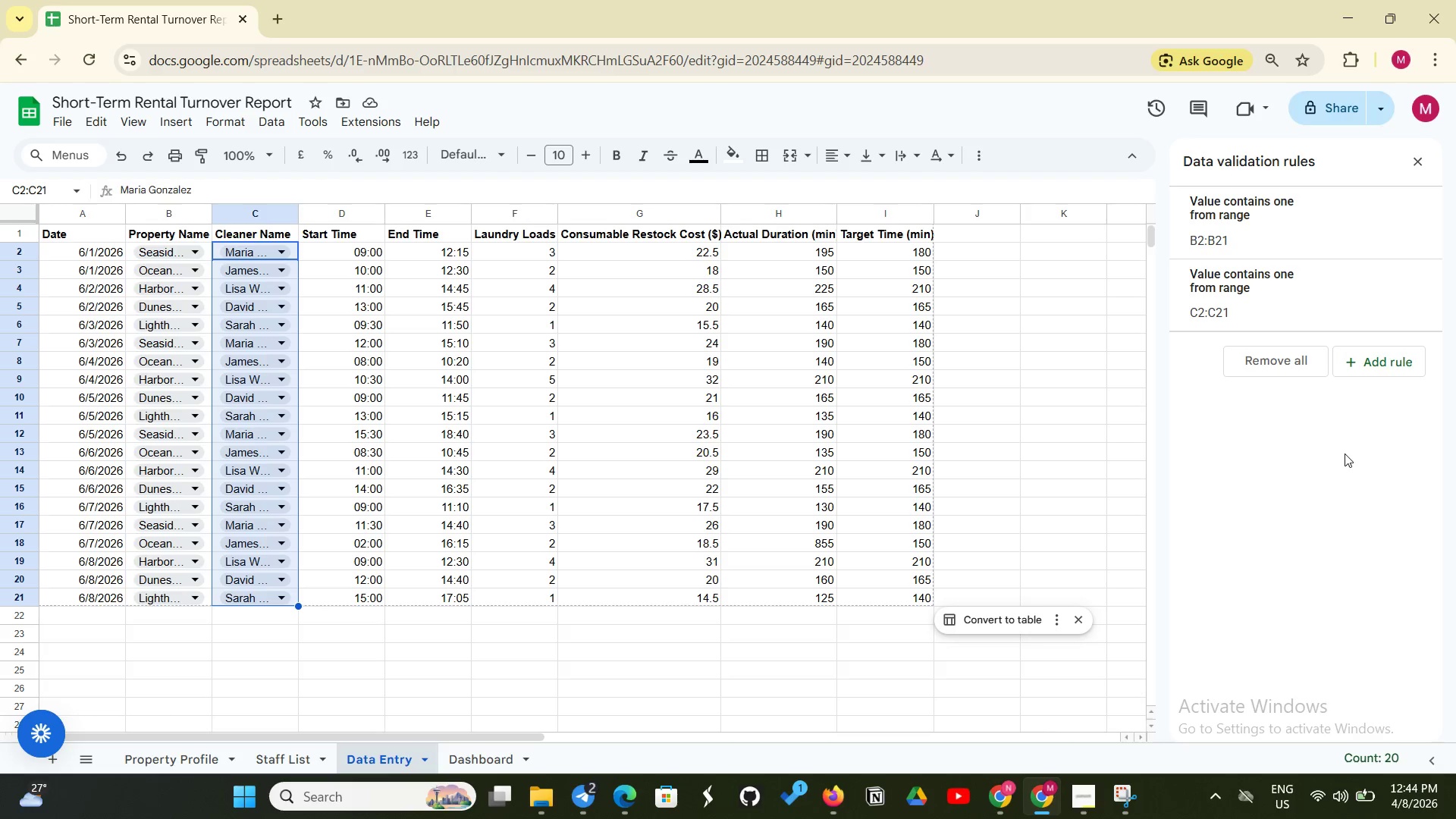 
left_click_drag(start_coordinate=[96, 254], to_coordinate=[914, 256])
 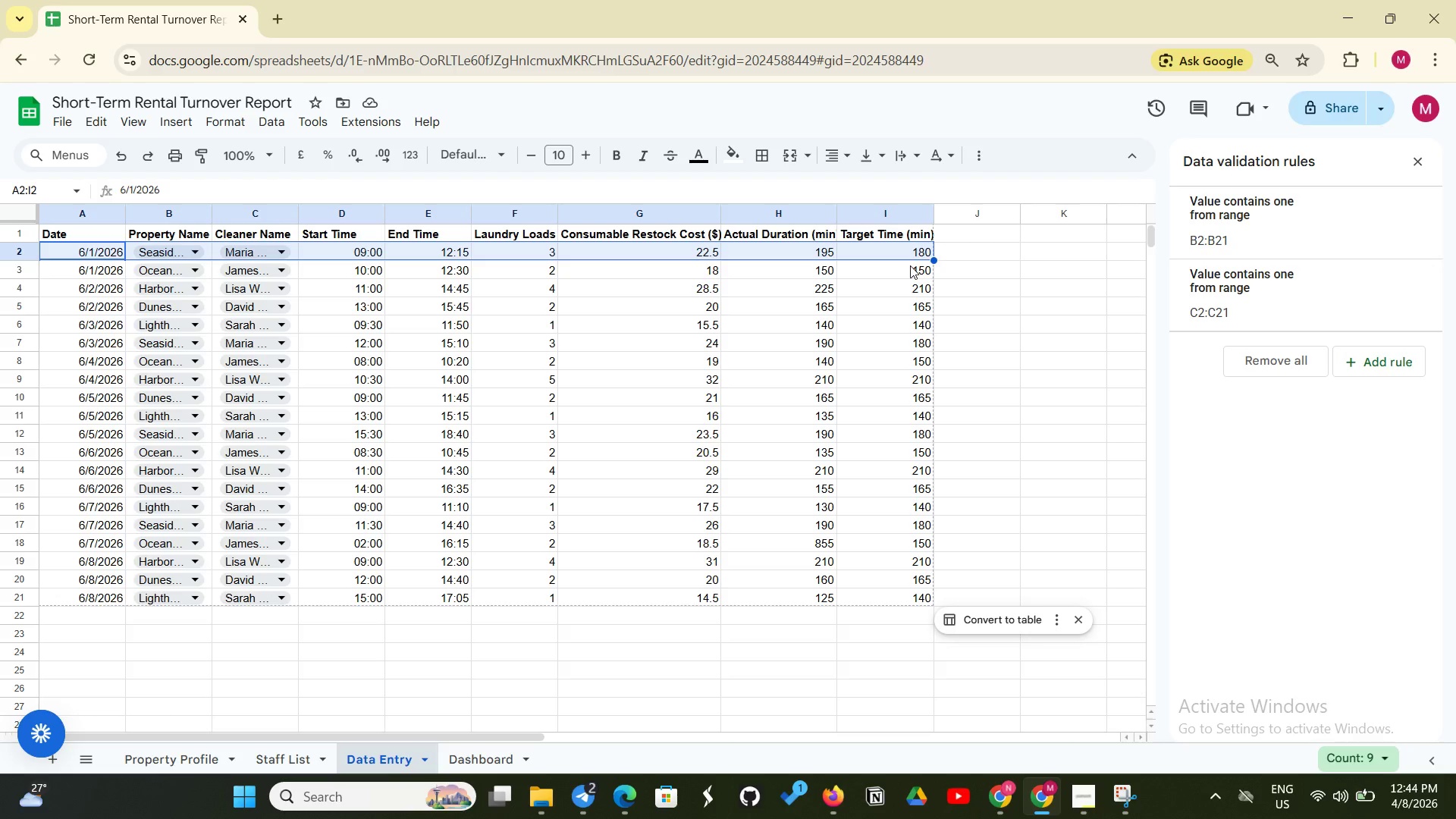 
wait(5.61)
 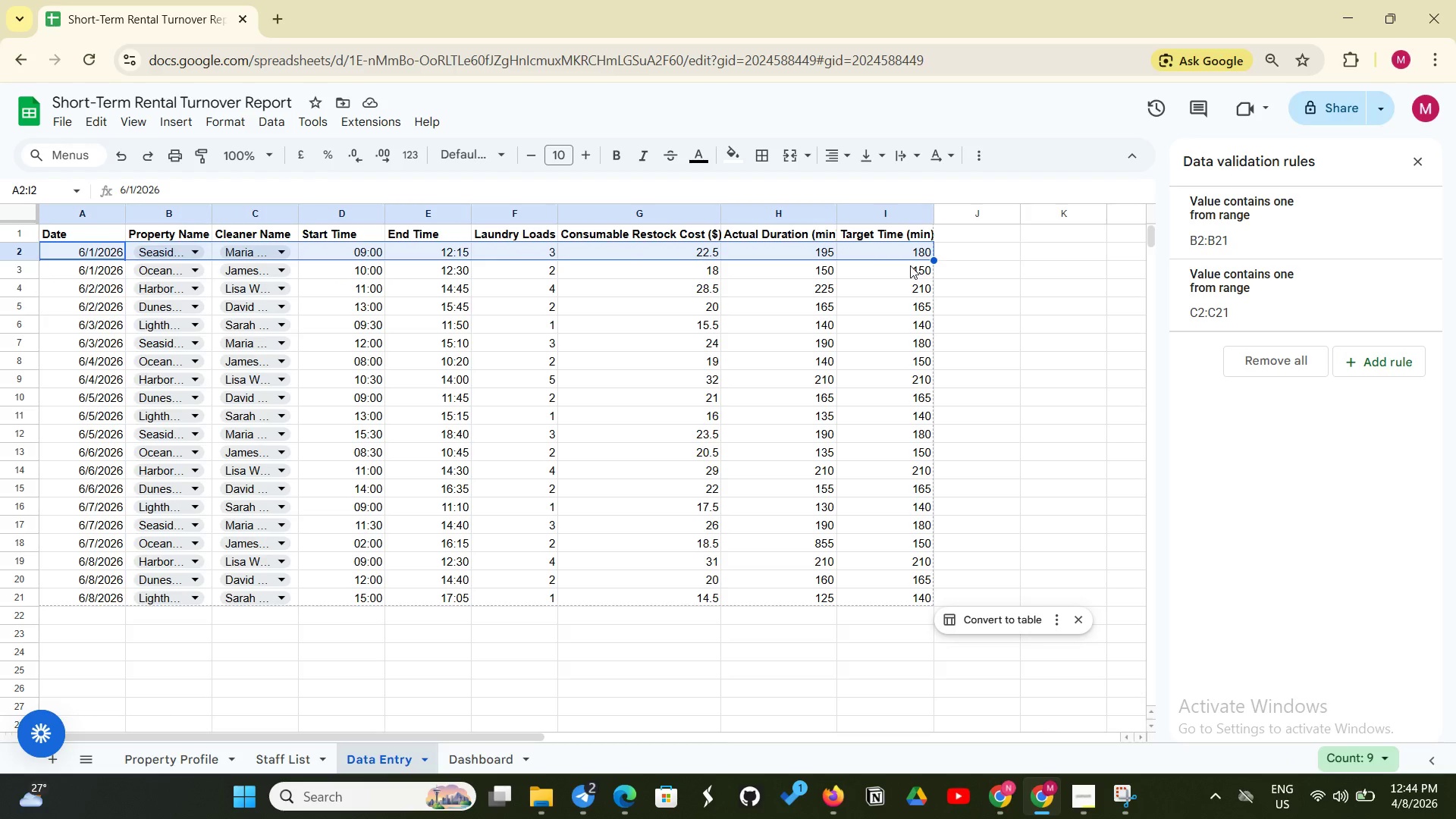 
left_click([1273, 484])
 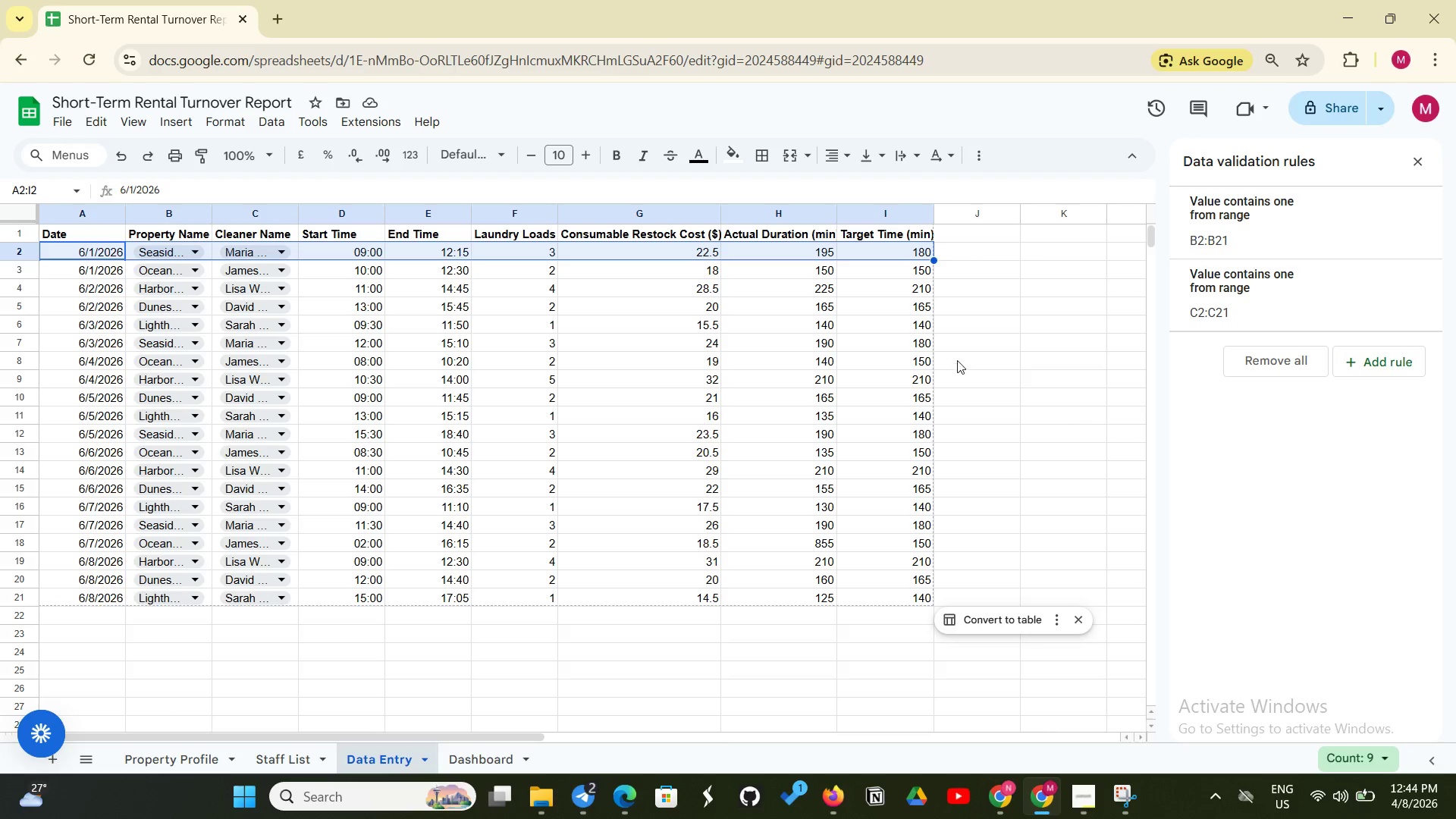 
left_click([992, 358])
 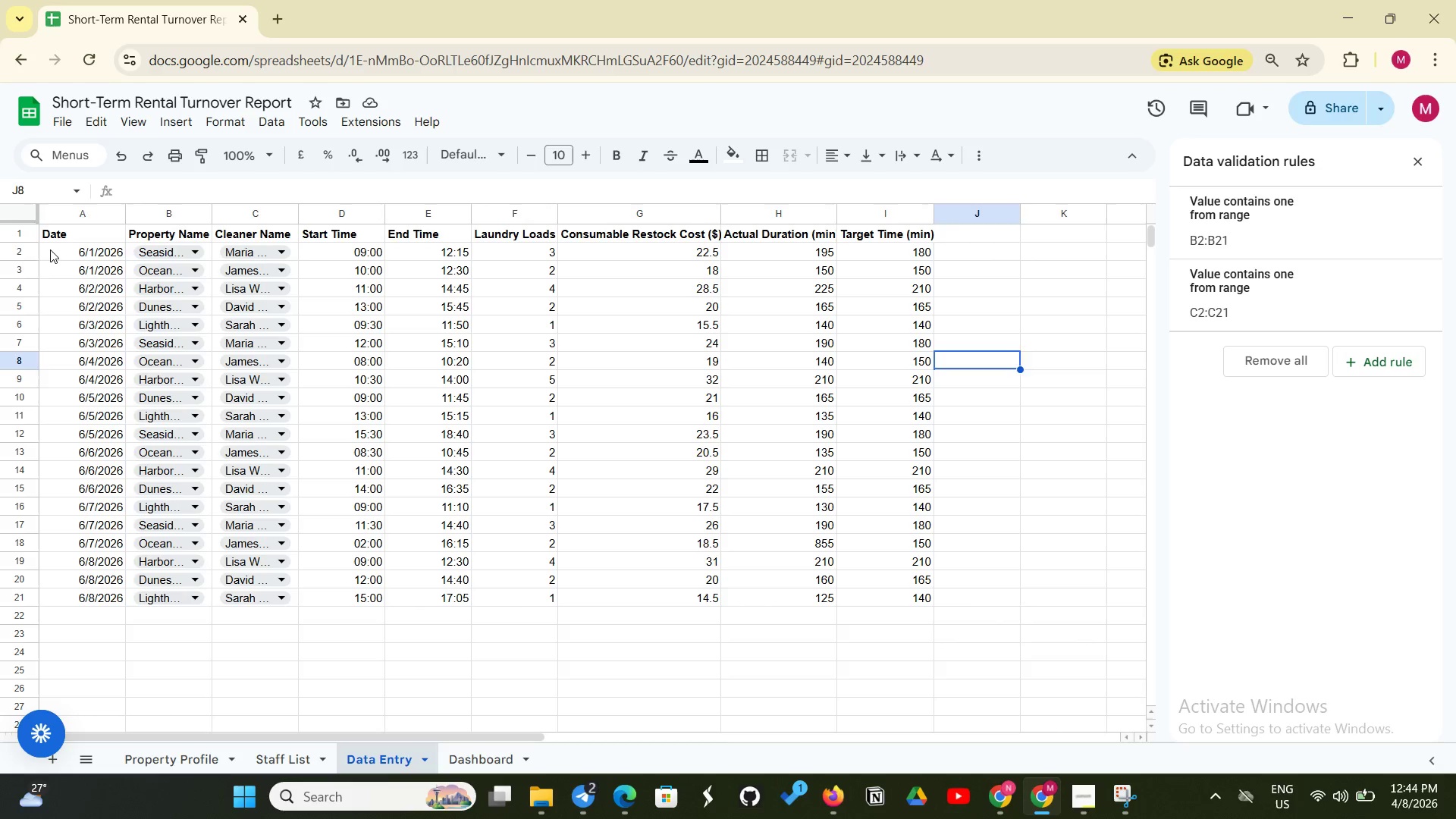 
left_click_drag(start_coordinate=[50, 249], to_coordinate=[915, 604])
 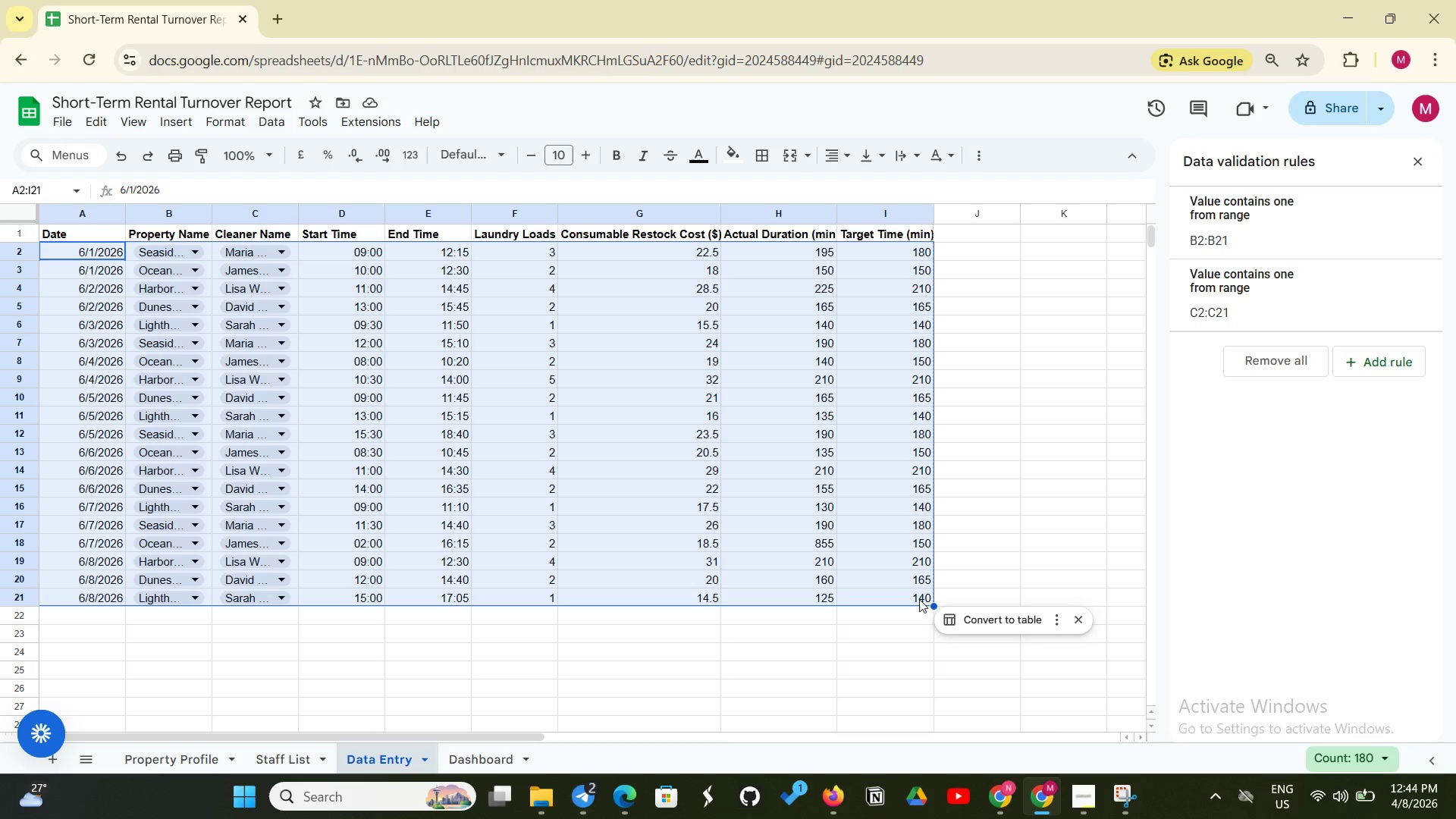 
wait(9.48)
 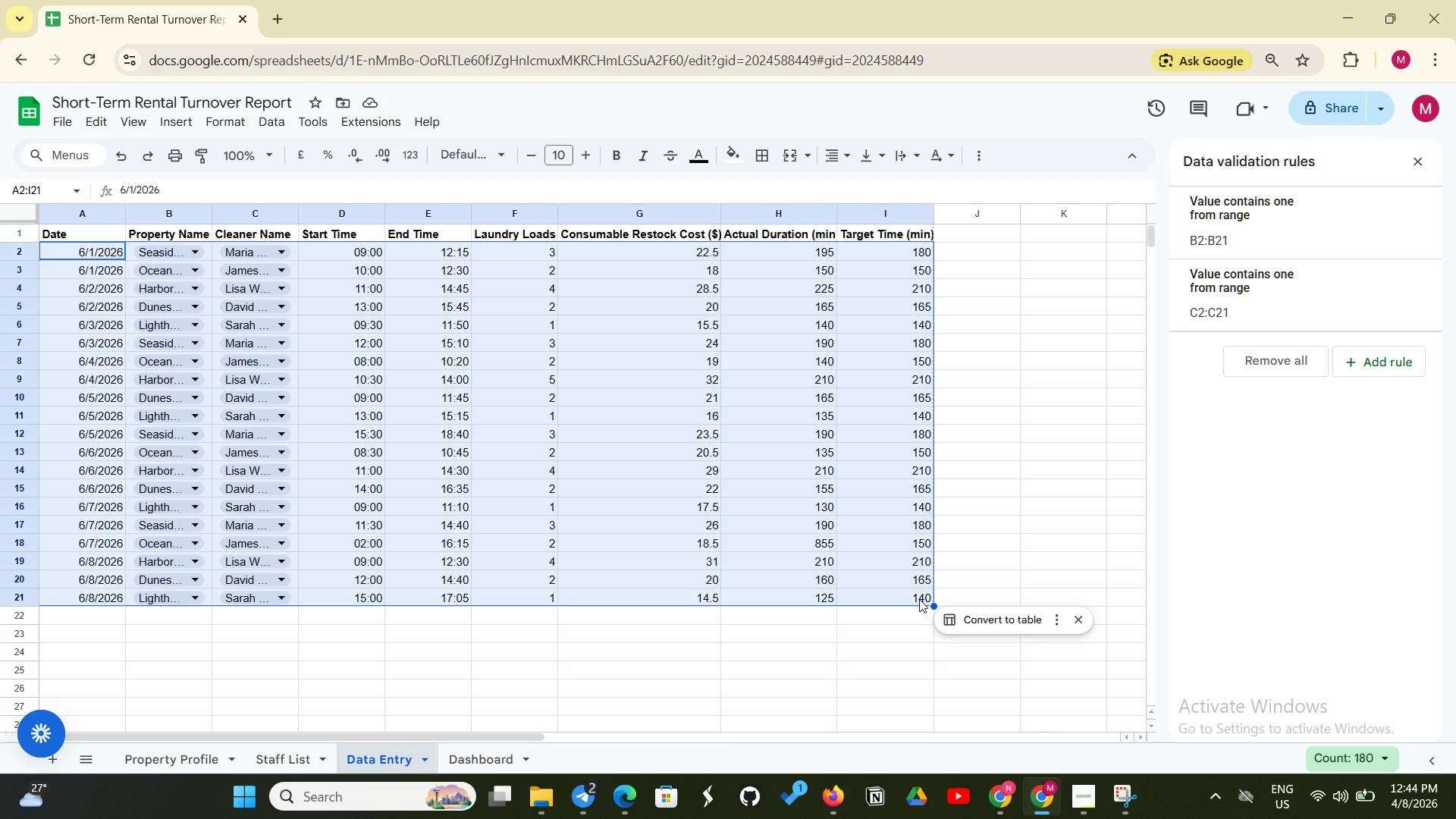 
left_click([223, 114])
 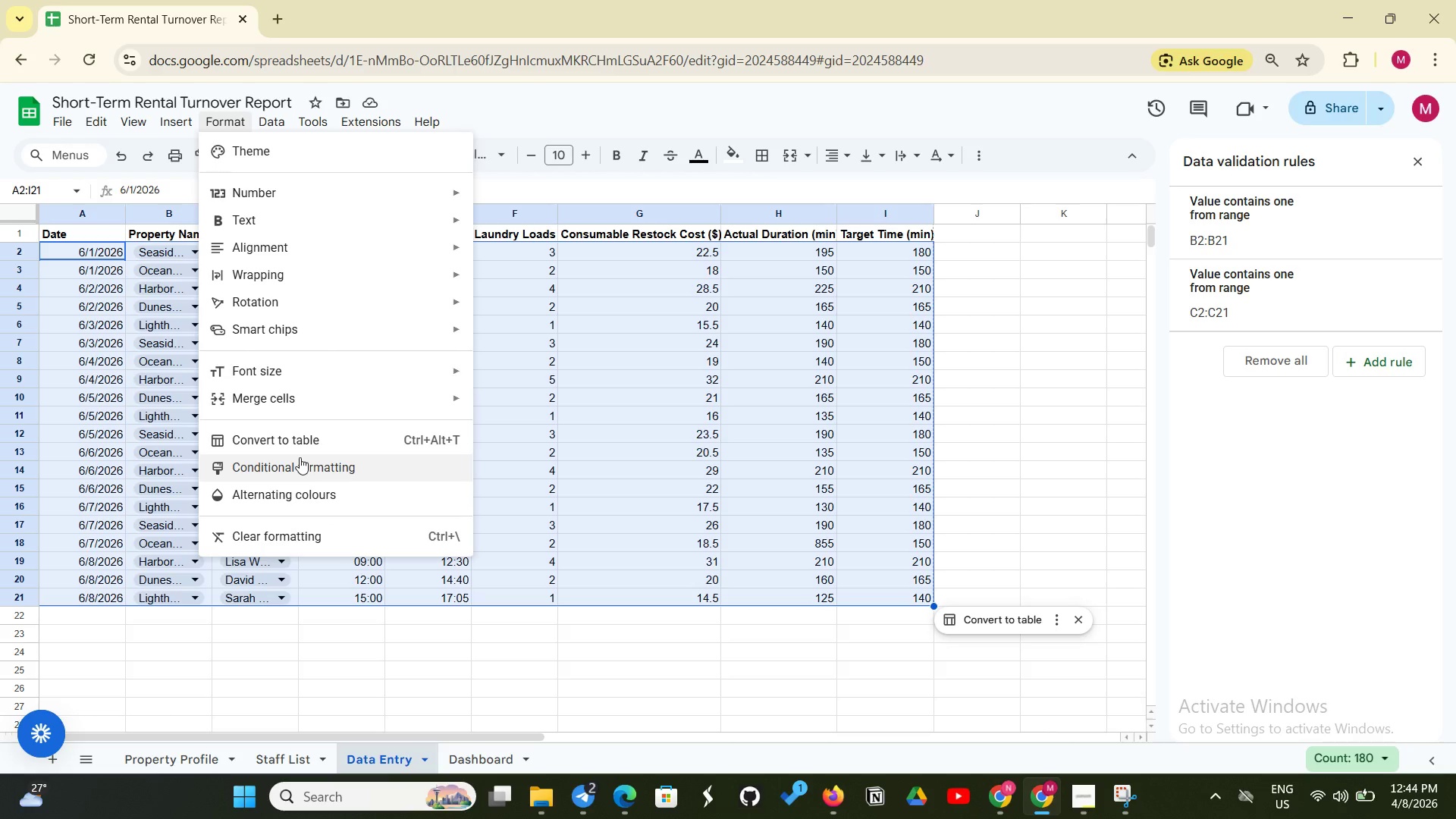 
left_click([300, 457])
 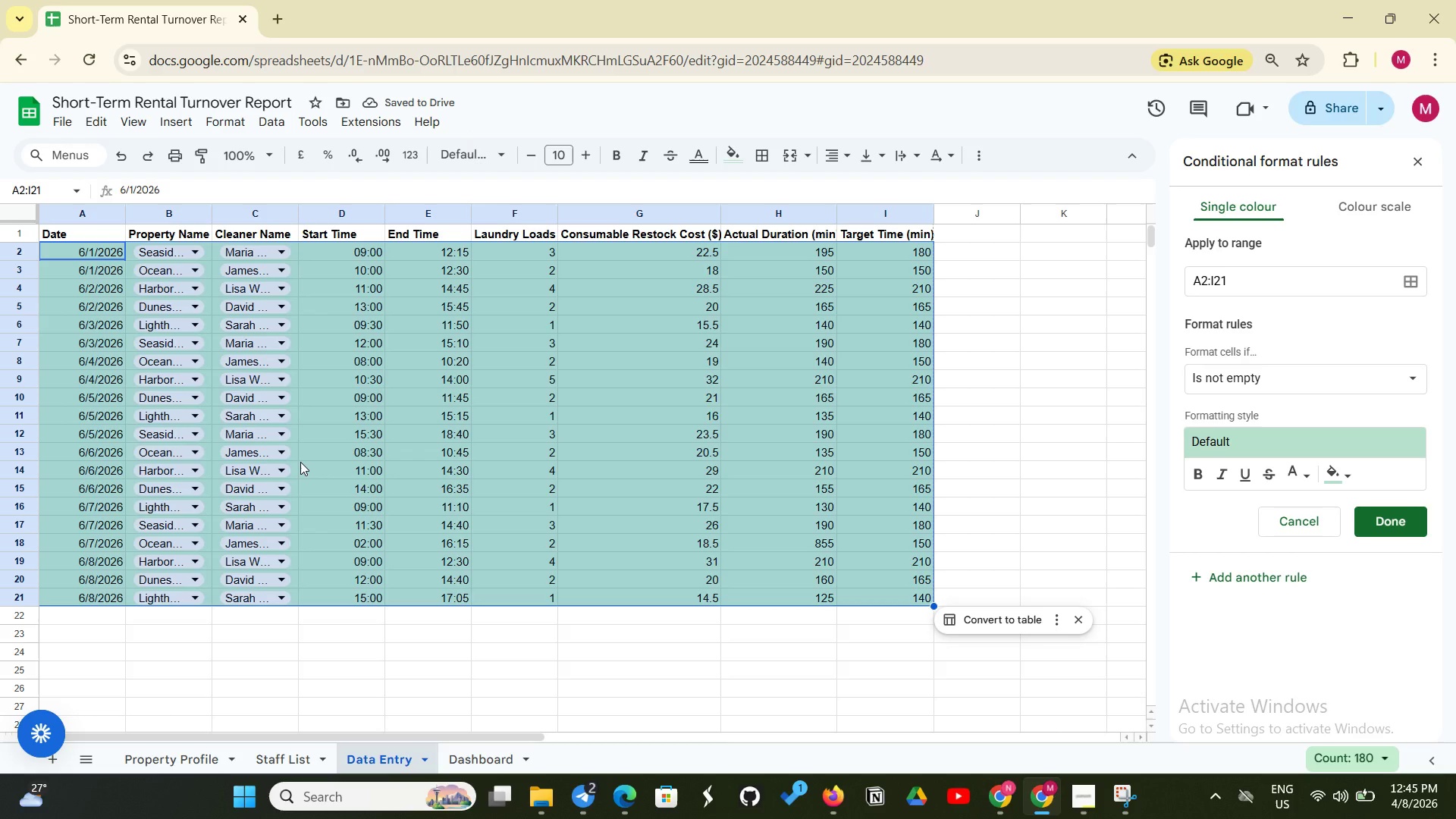 
wait(6.09)
 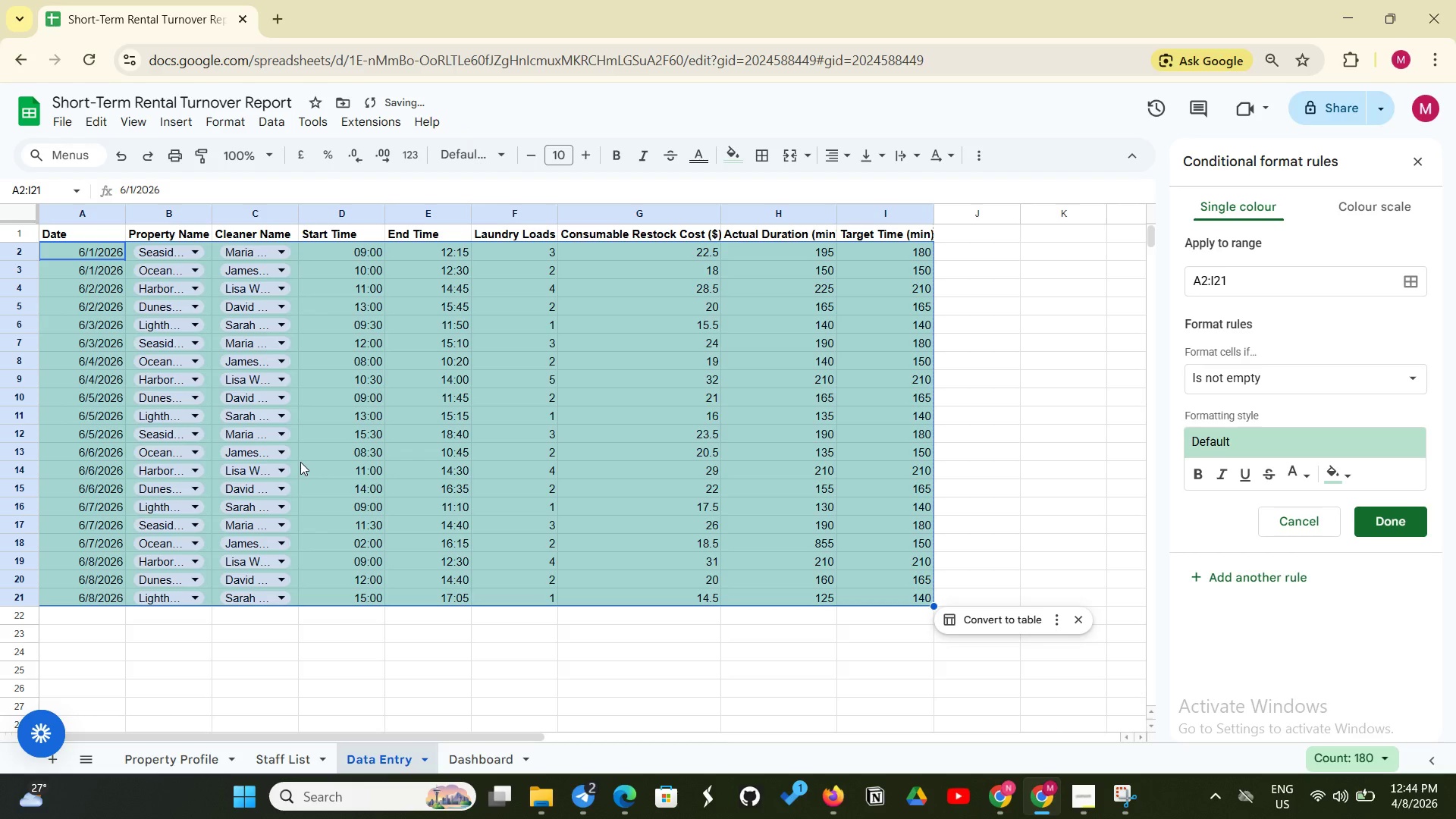 
left_click([1326, 378])
 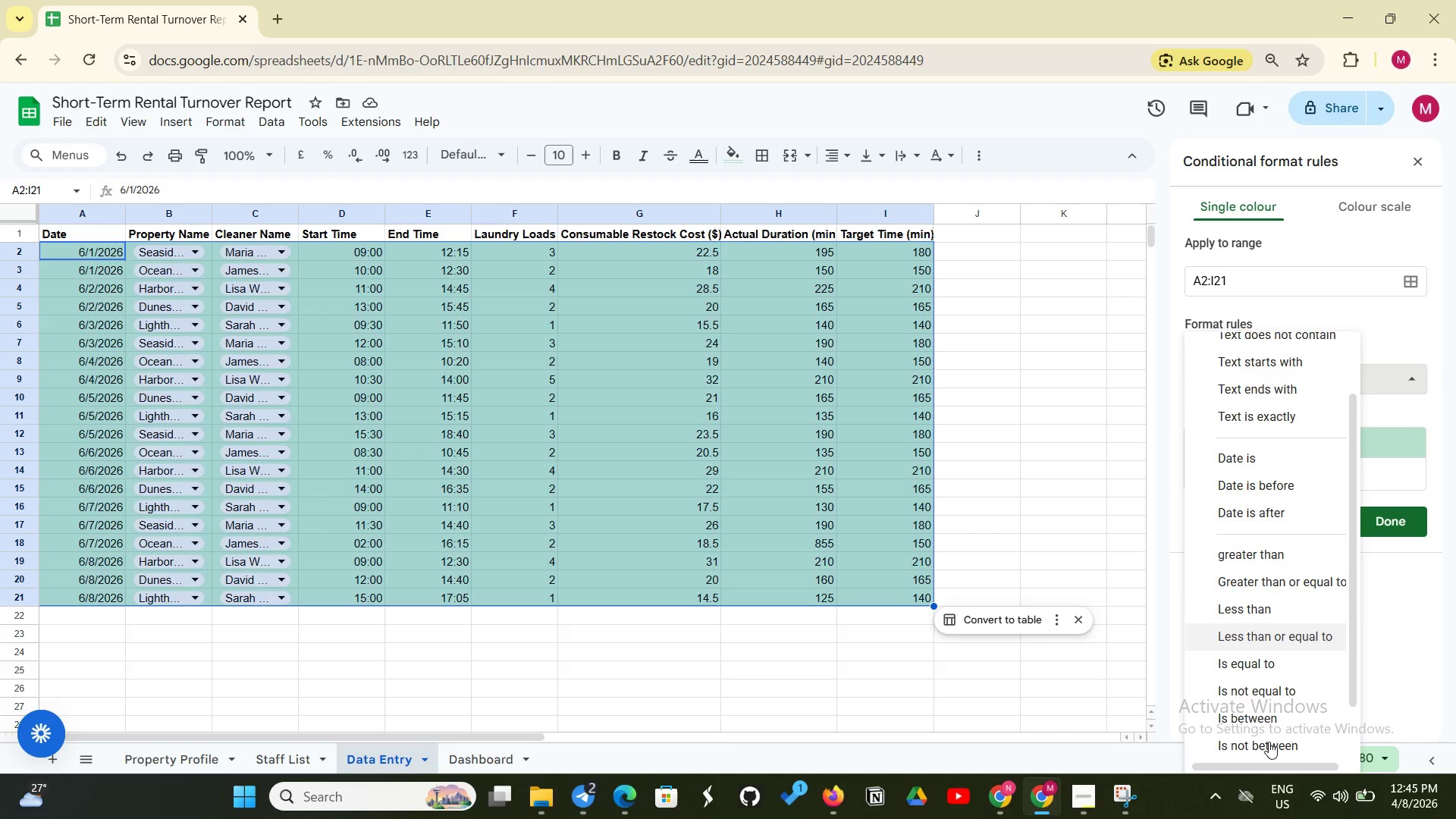 
scroll: coordinate [1269, 742], scroll_direction: down, amount: 5.0
 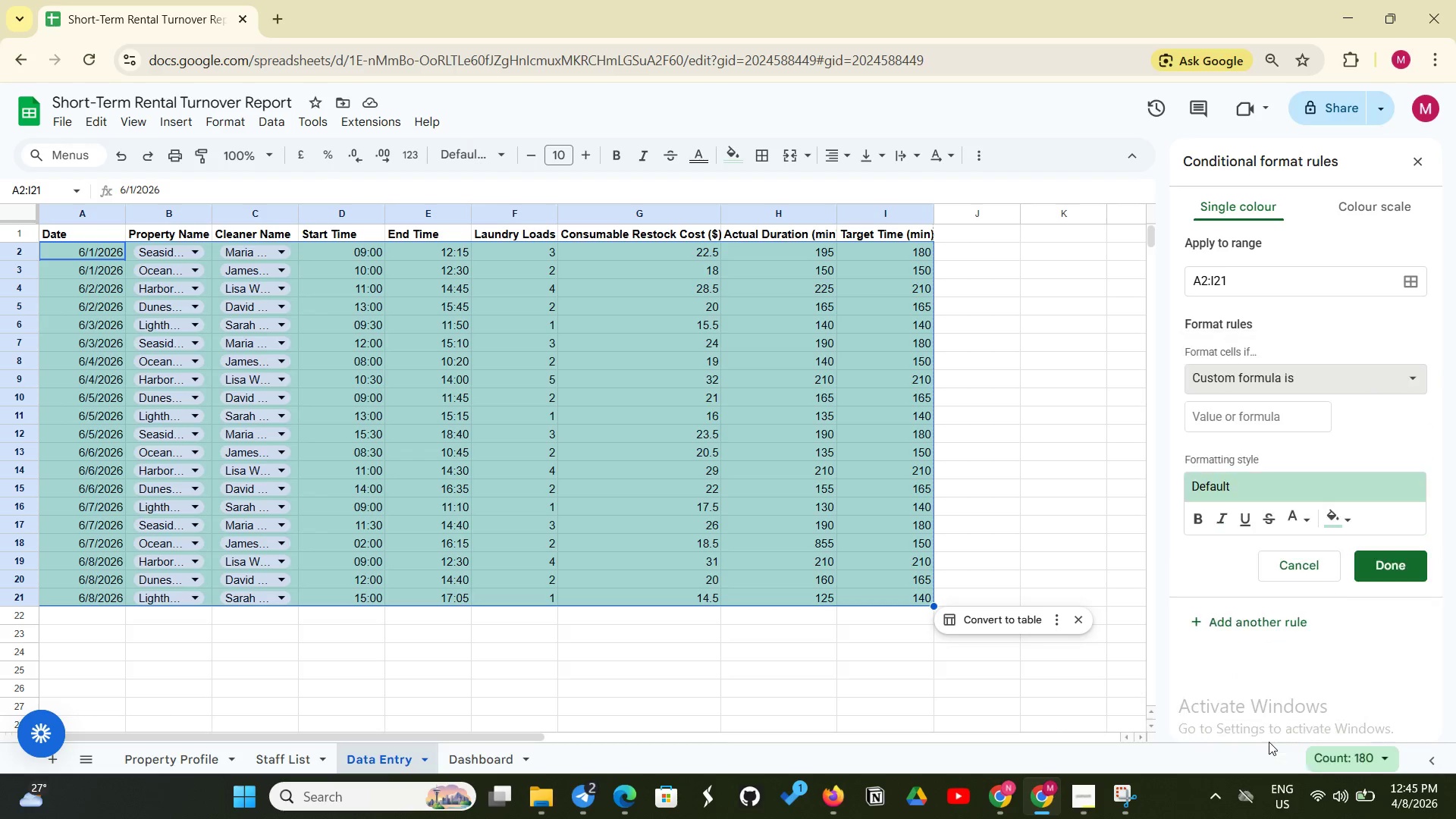 
left_click([1269, 742])
 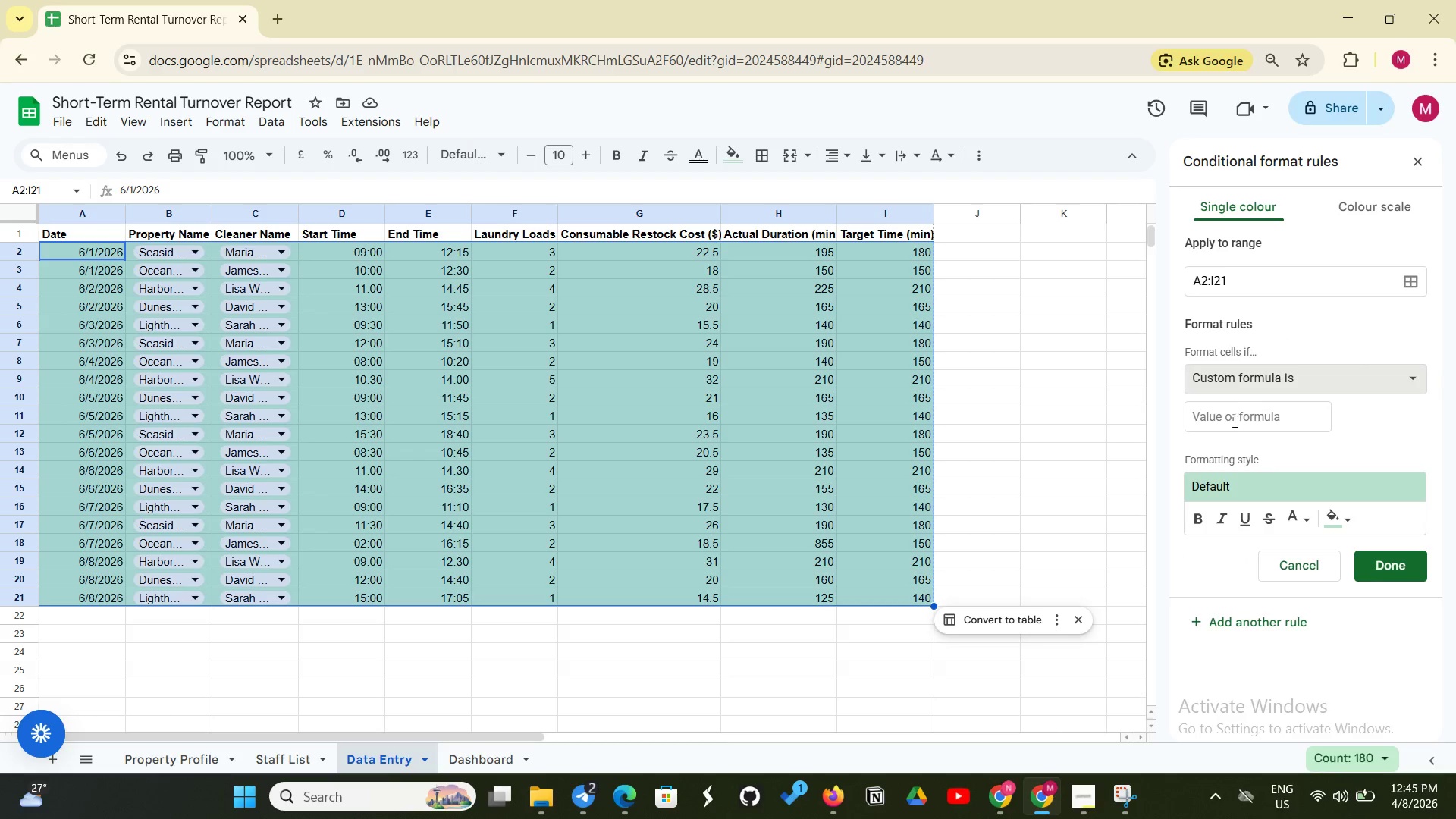 
left_click([1233, 421])
 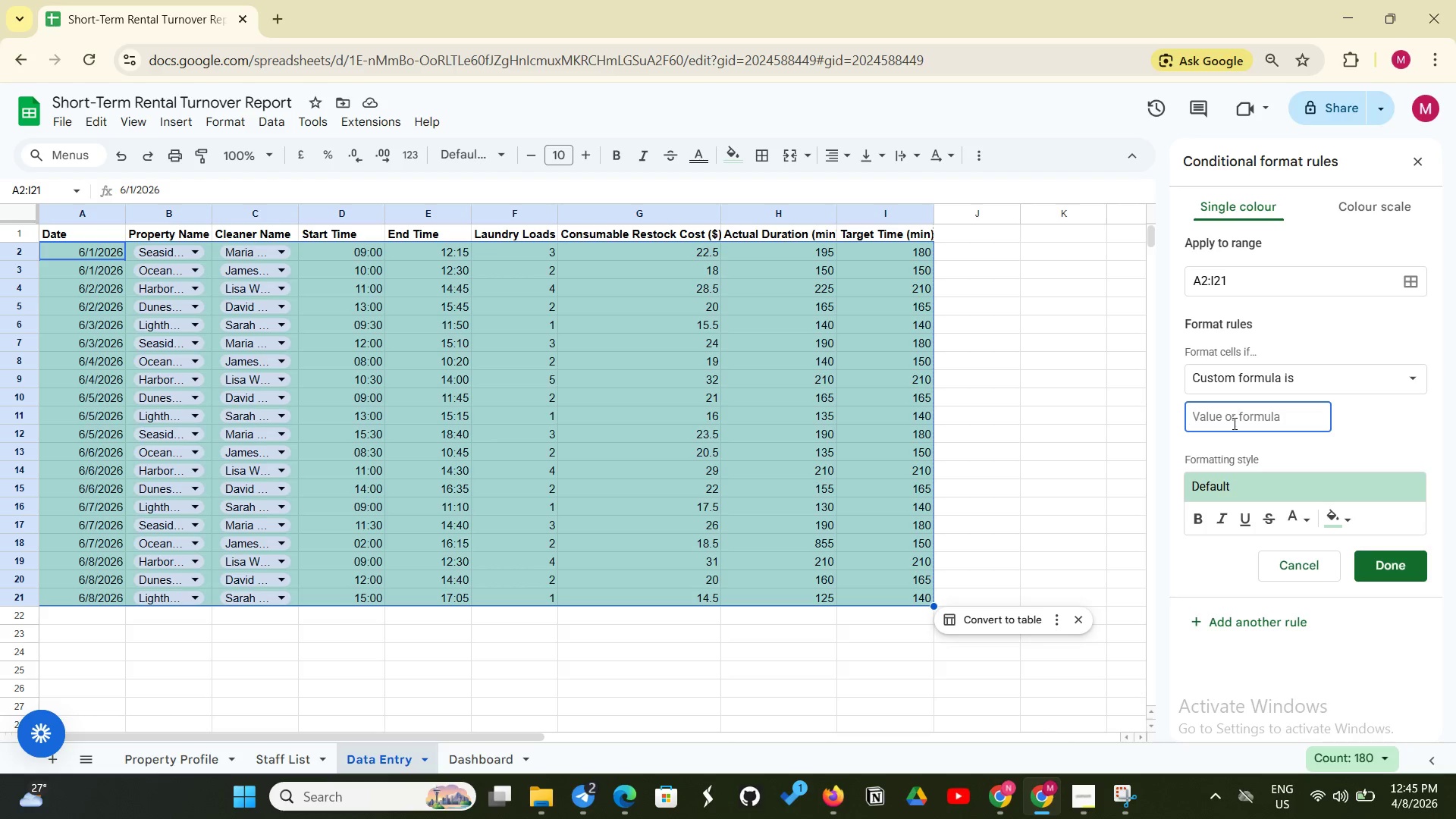 
type(=AND($)
 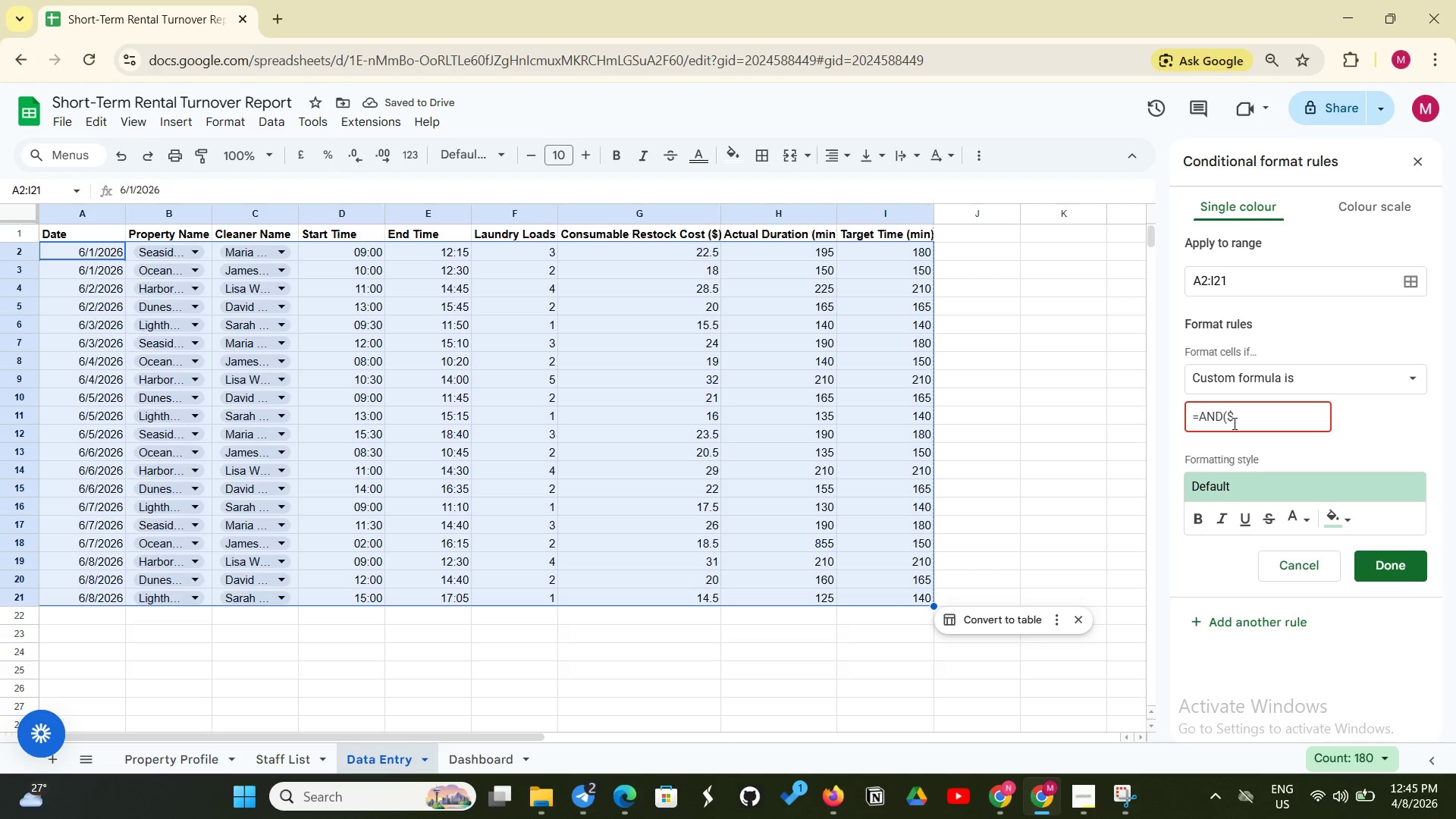 
type(H2<>"")
 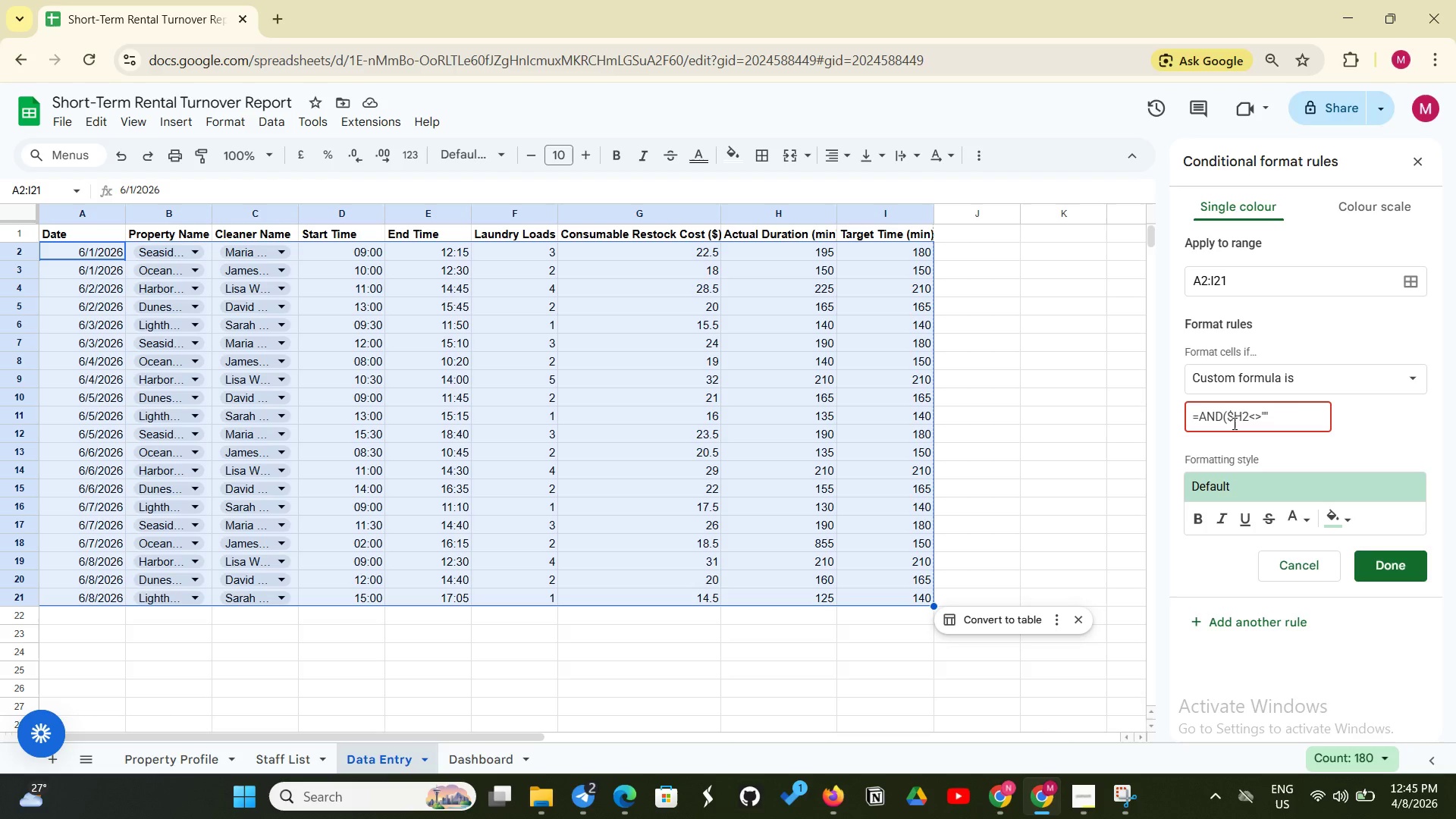 
key(ArrowLeft)
 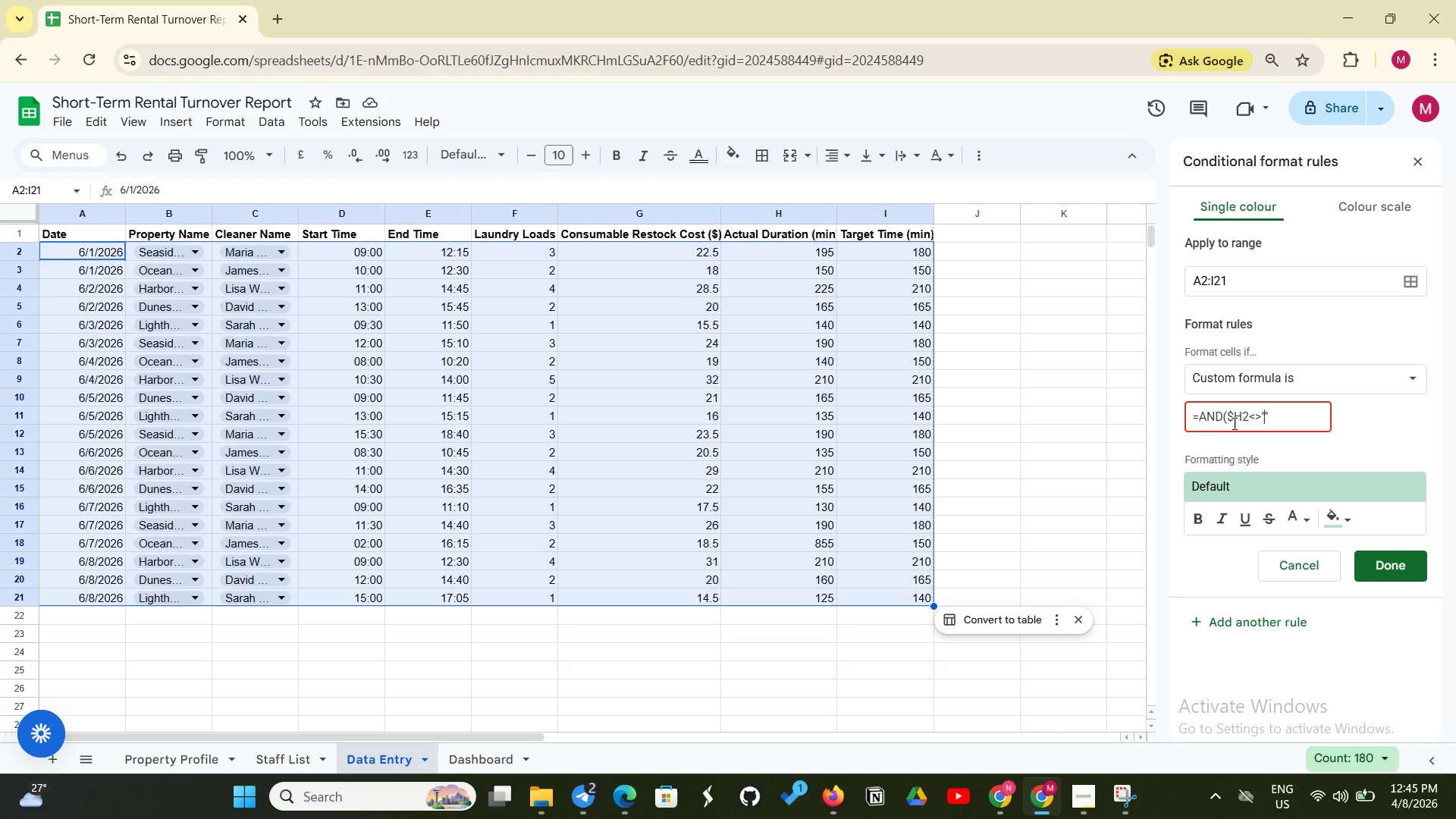 
key(Space)
 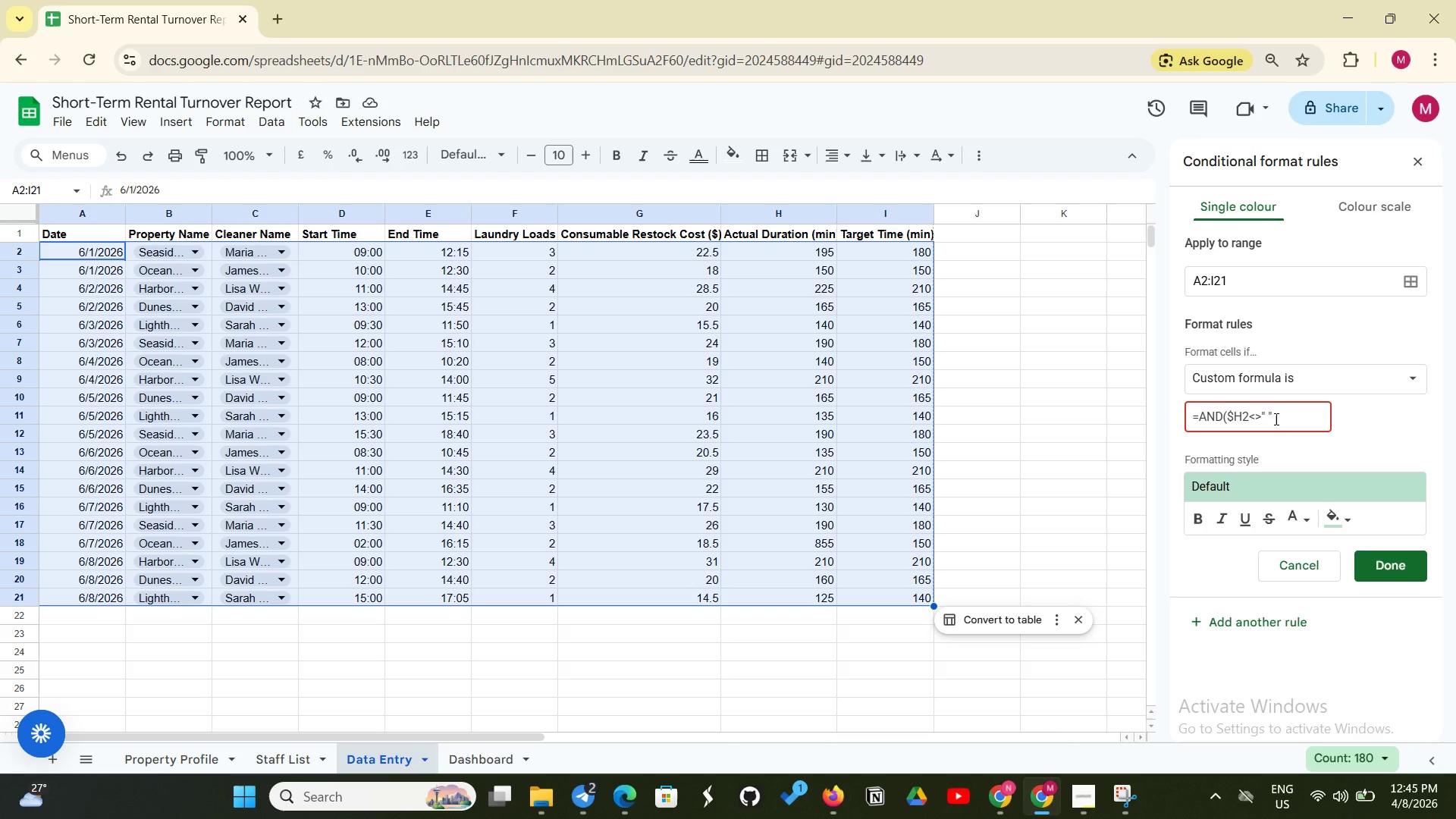 
key(ArrowRight)
 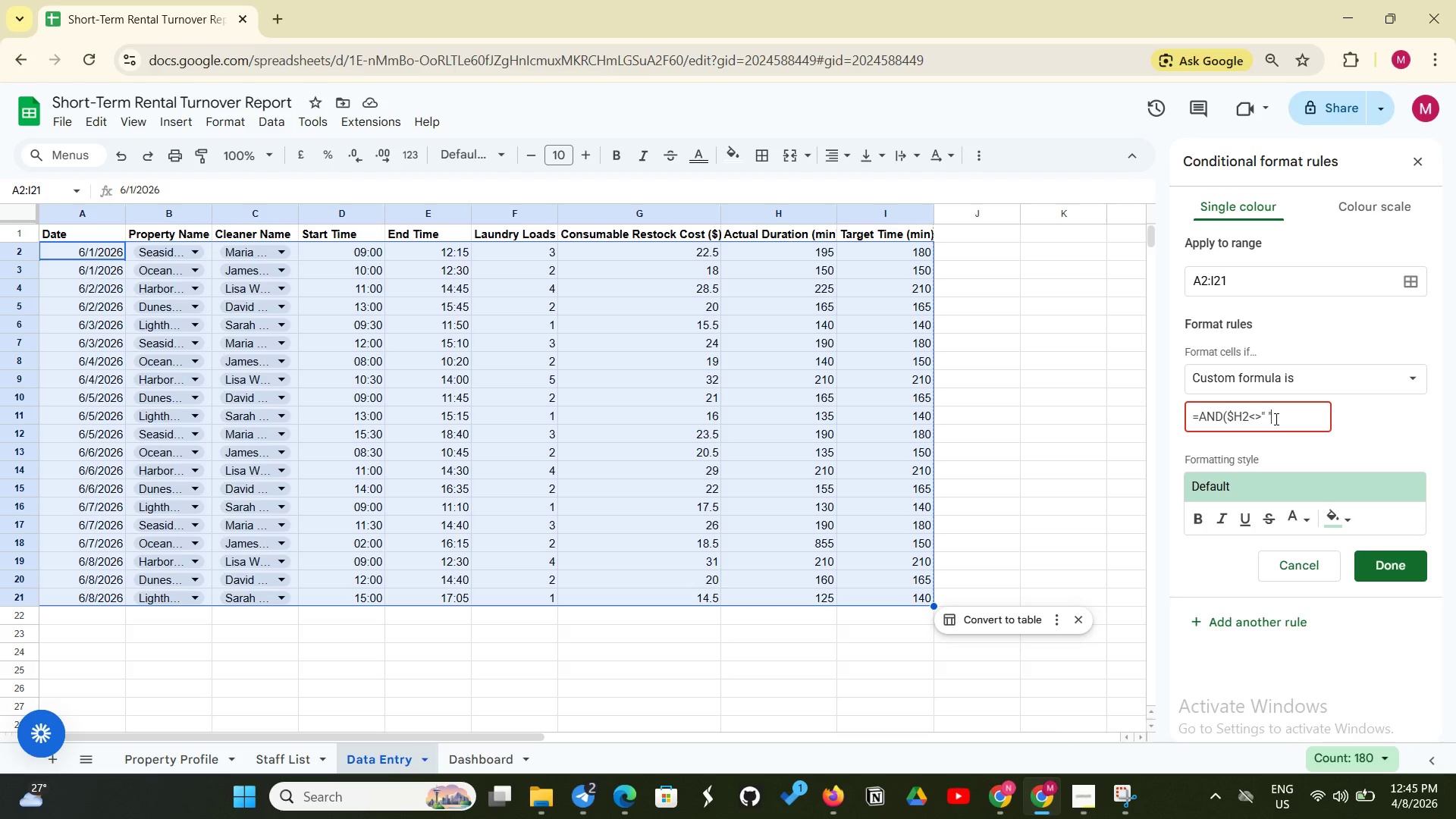 
type(, $12)
key(Backspace)
key(Backspace)
type(I2)
 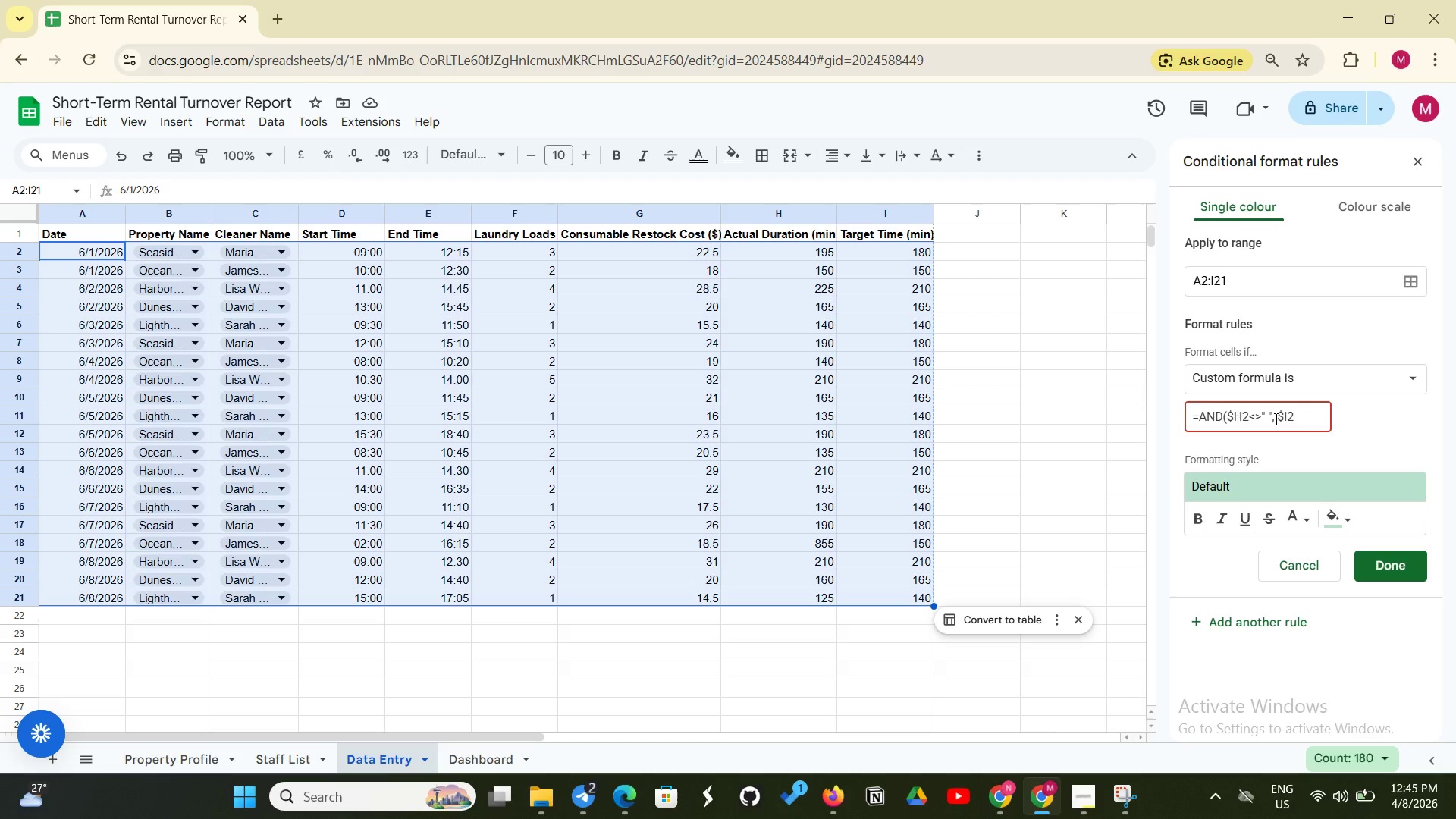 
type(<>"", $H2-$I)
 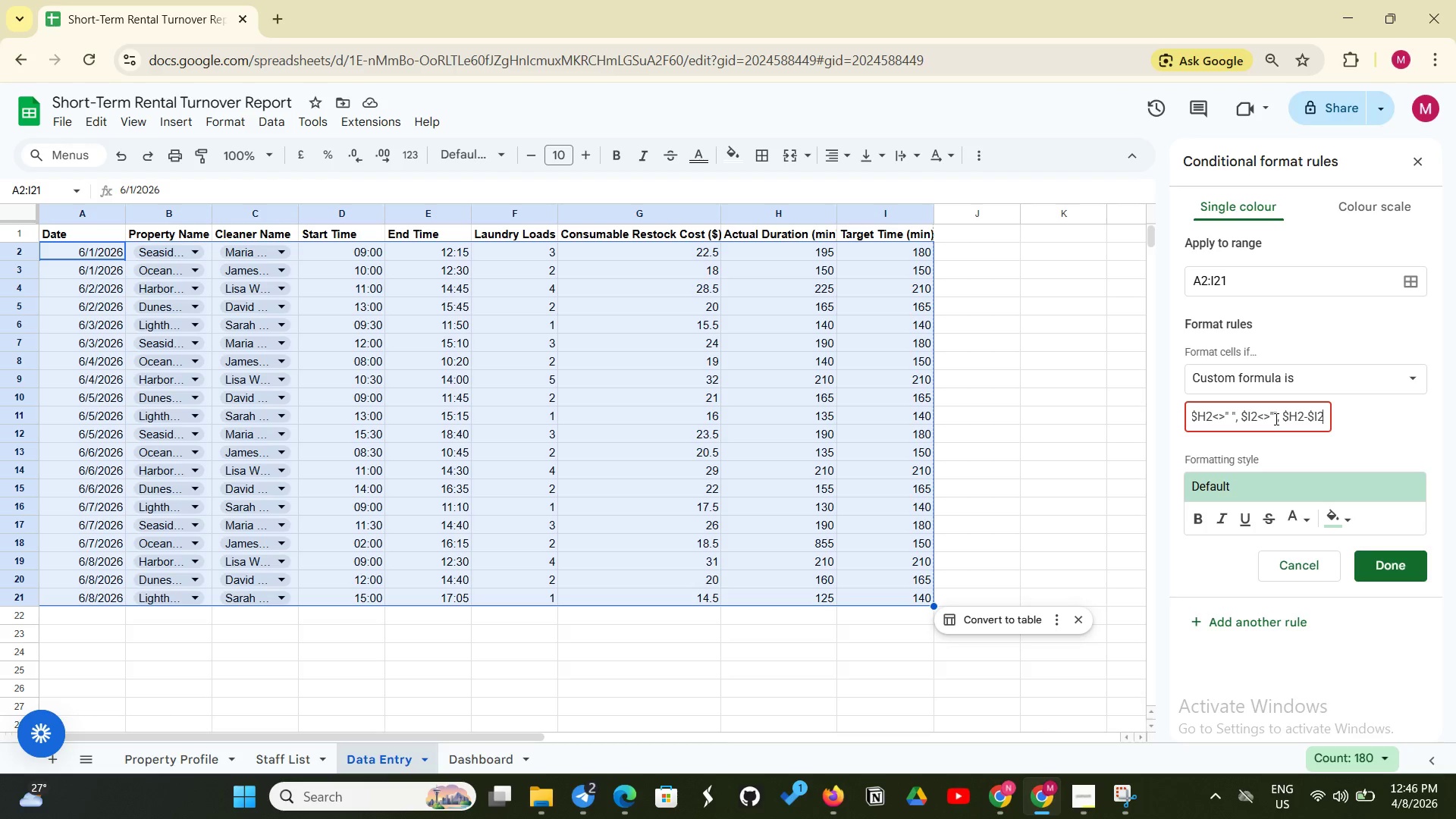 
type(>15)
 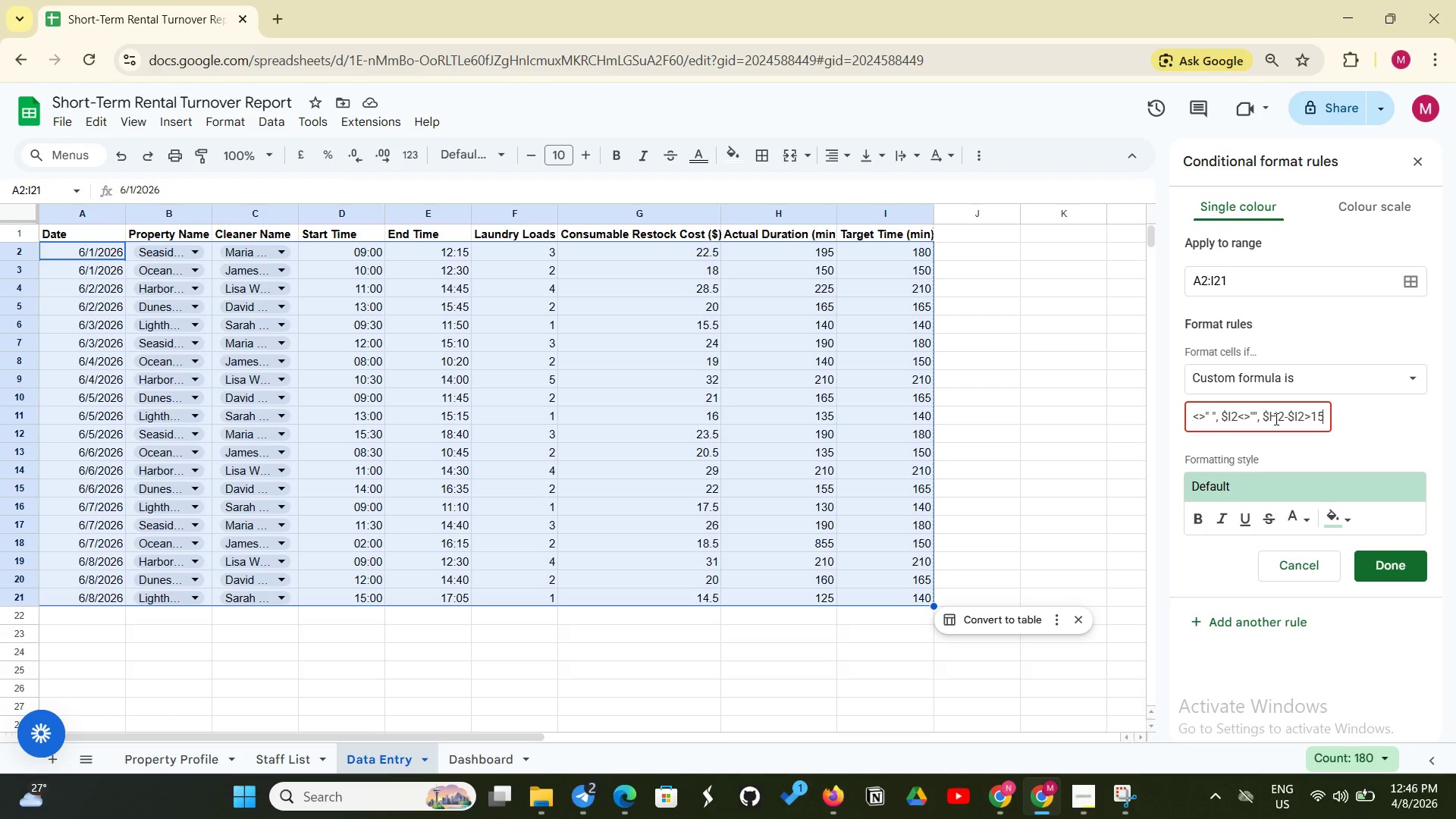 
key(Shift+0)
 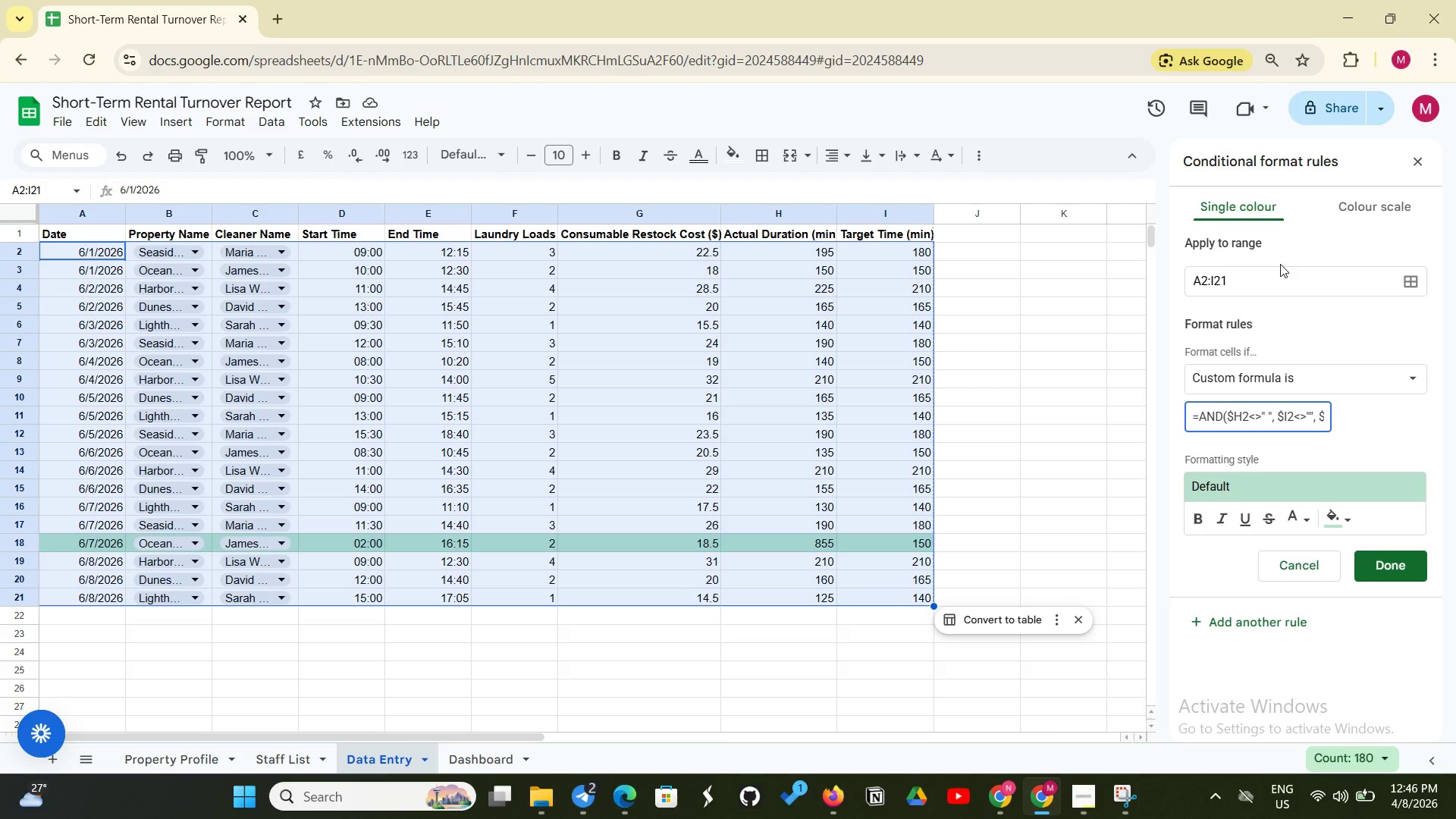 
wait(19.77)
 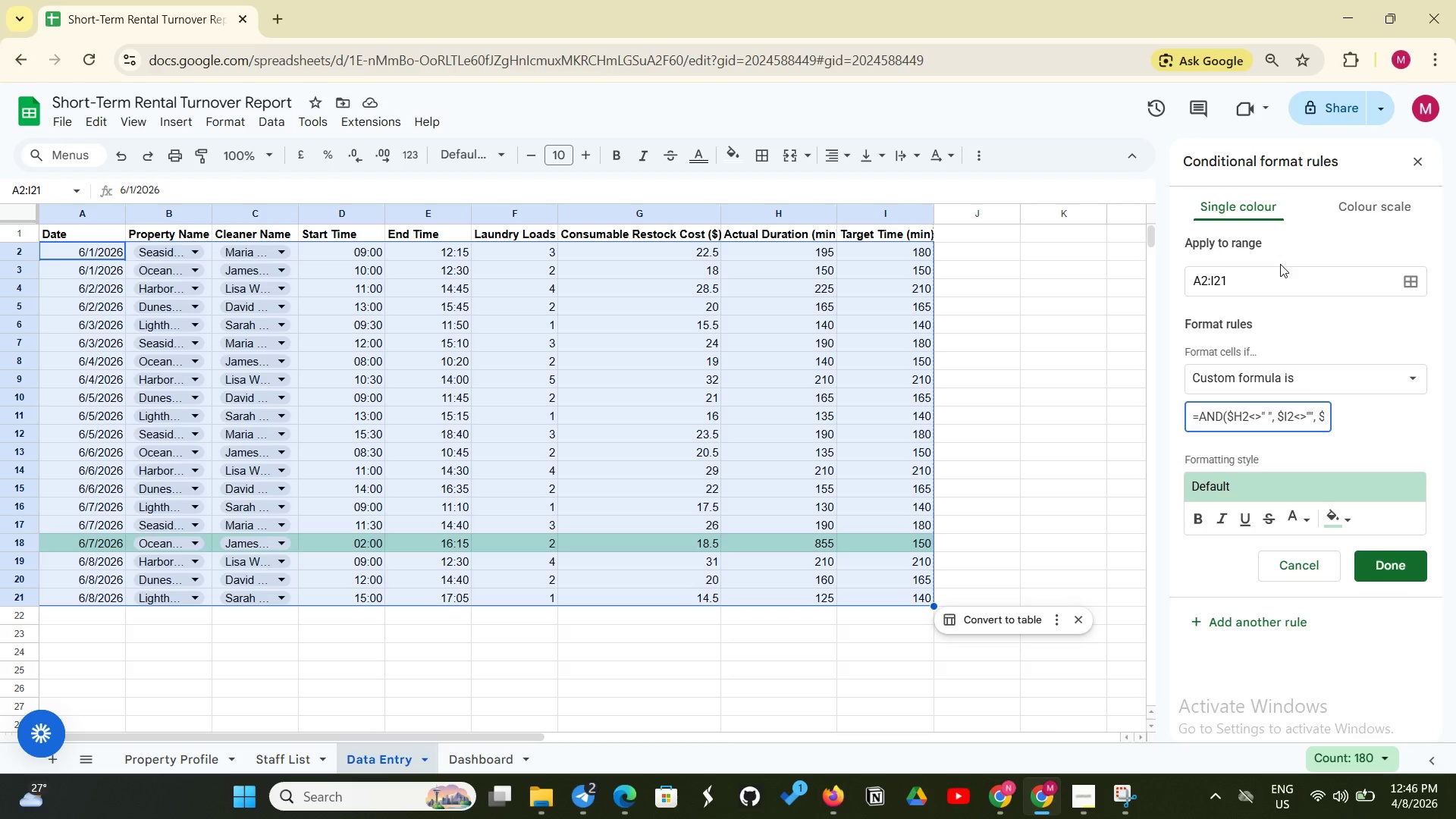 
left_click([1269, 411])
 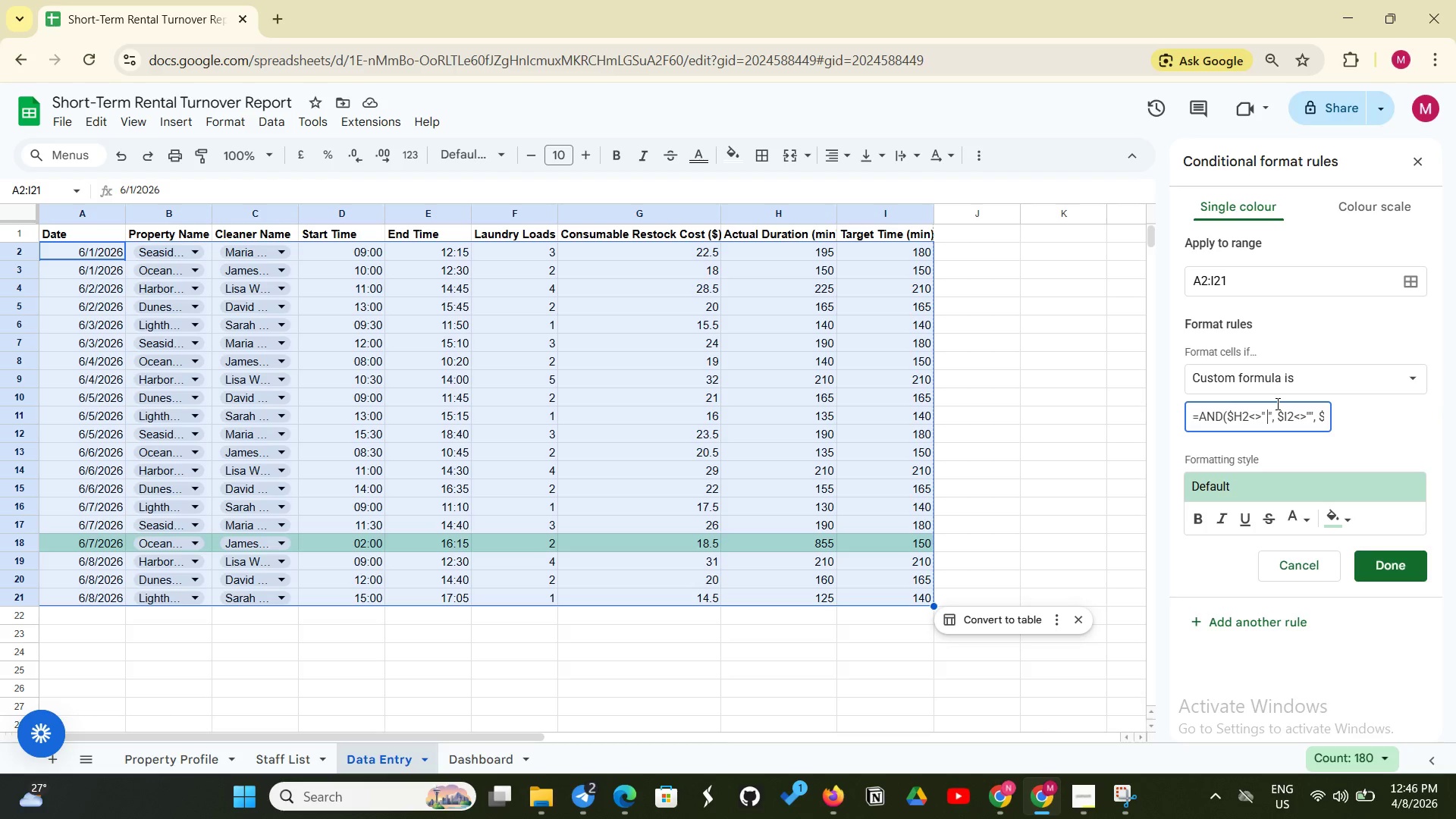 
key(Backspace)
 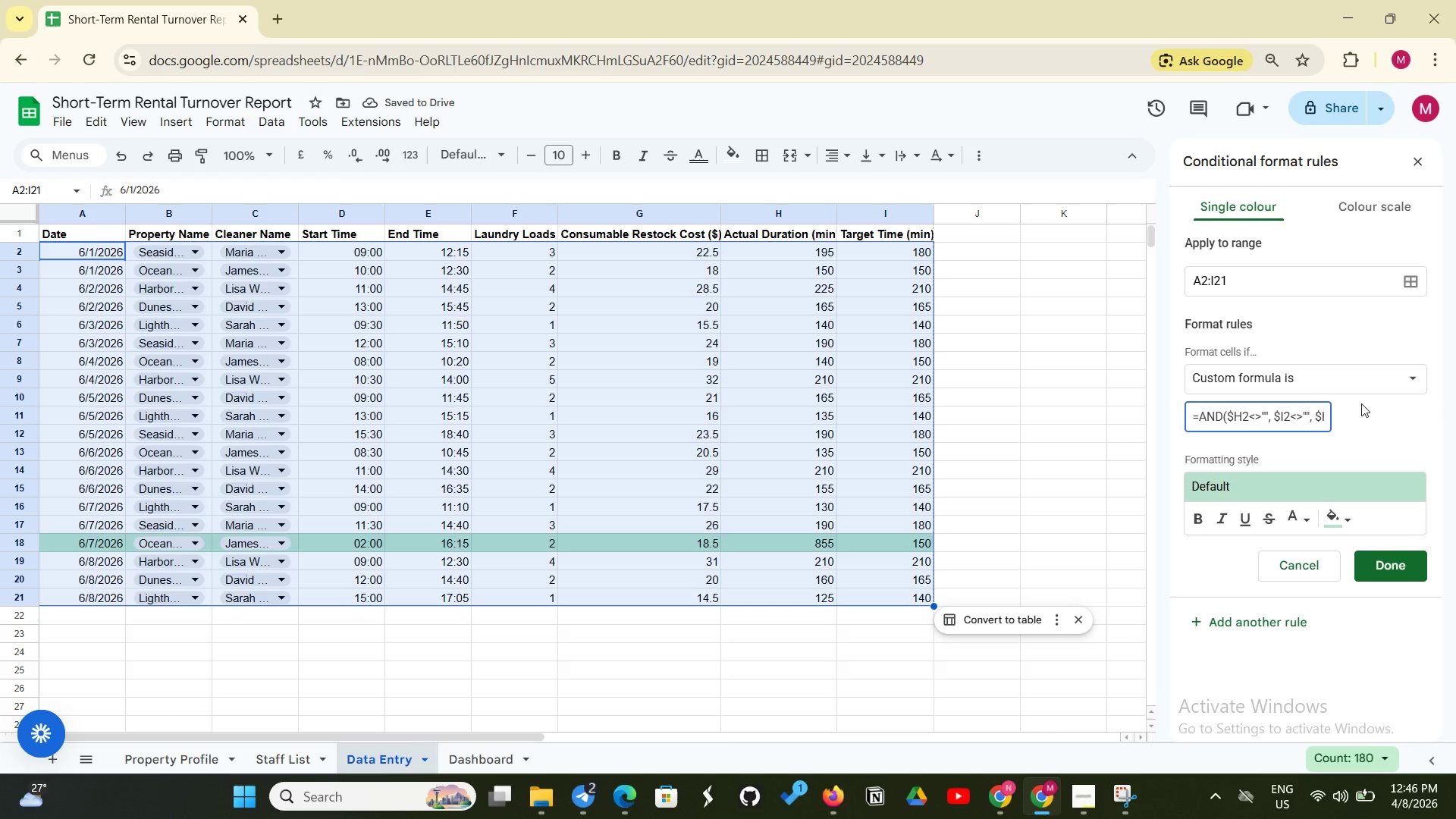 
wait(8.16)
 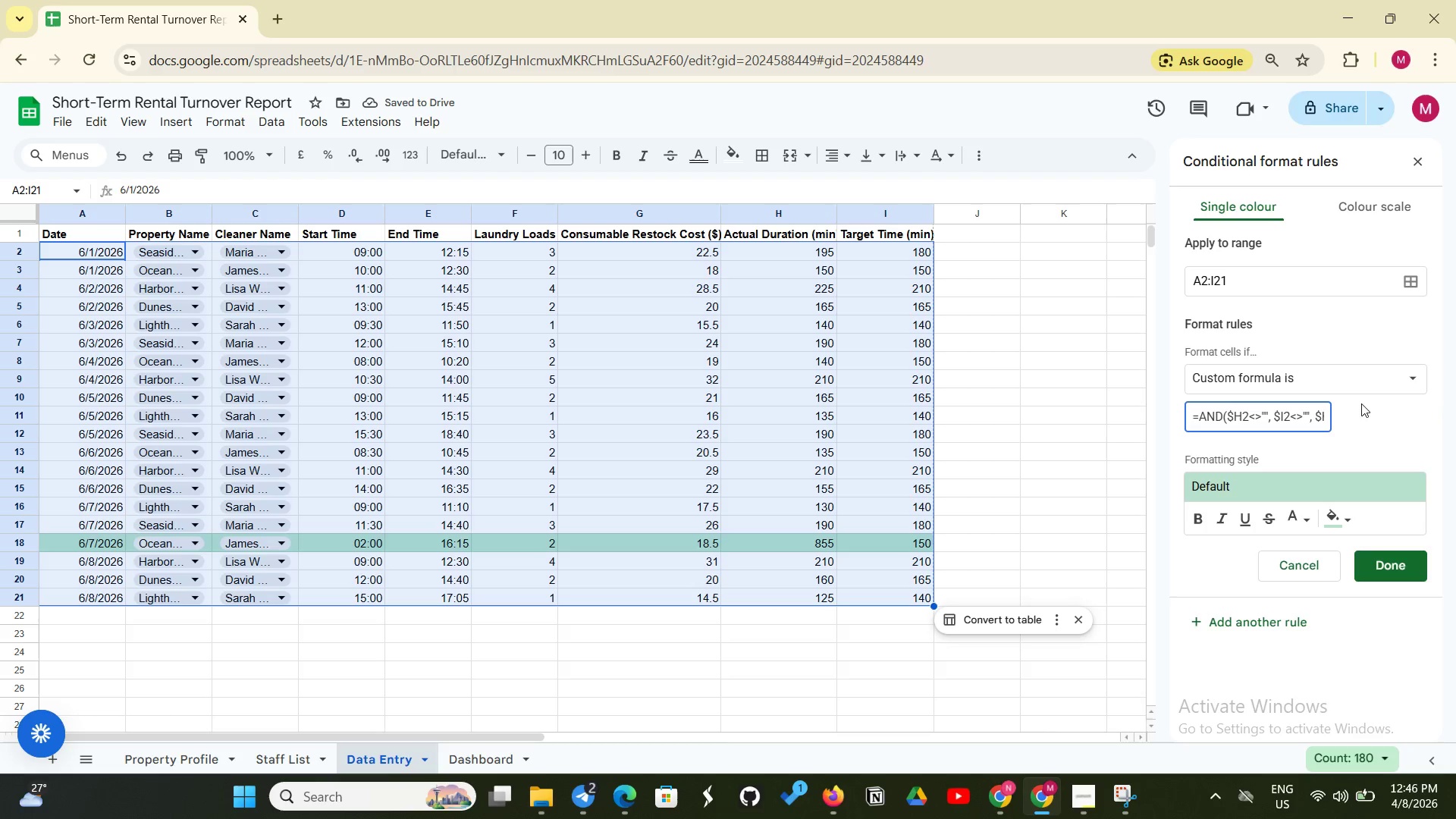 
left_click([1329, 523])
 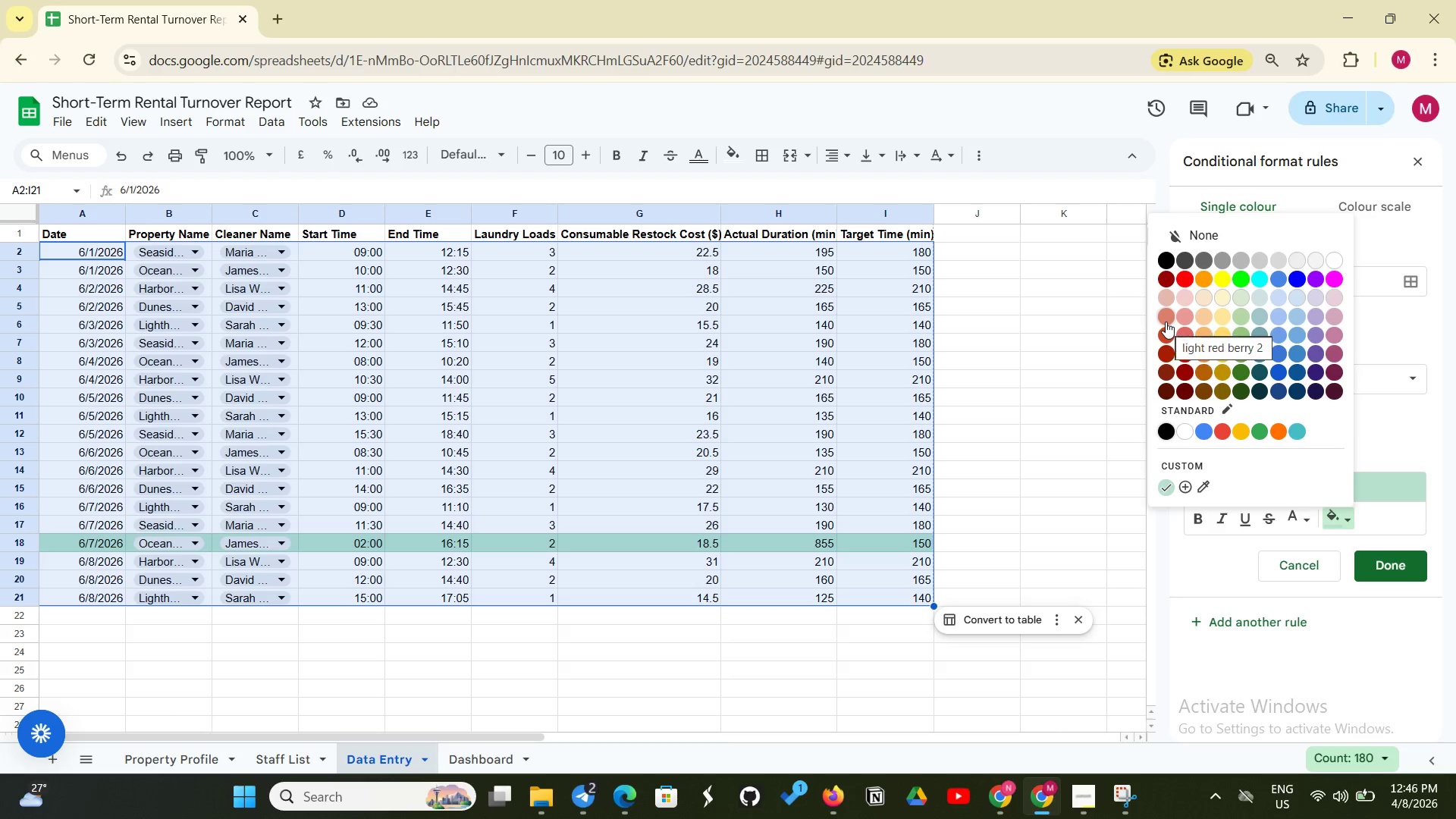 
left_click([1166, 322])
 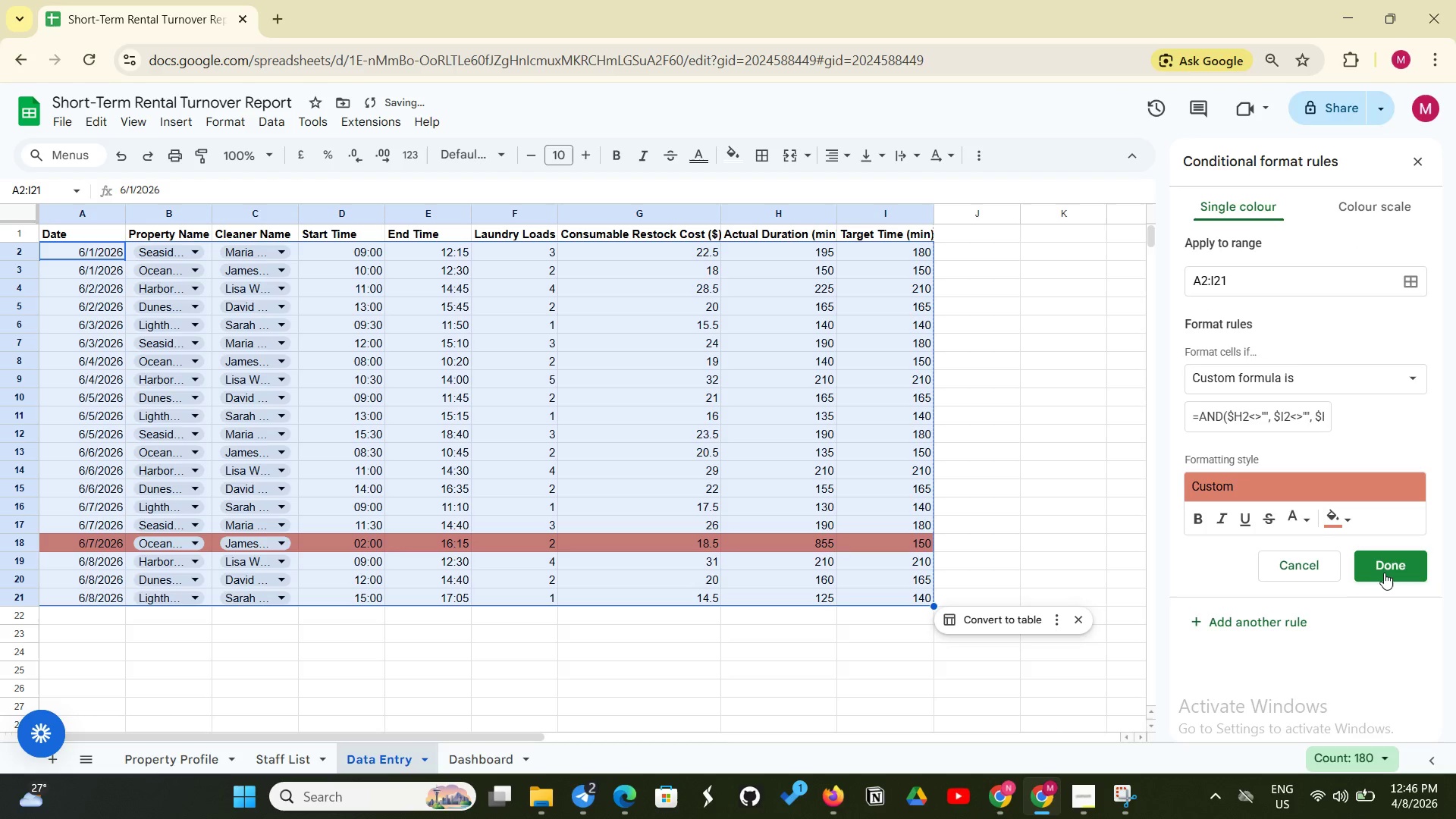 
left_click([1384, 572])
 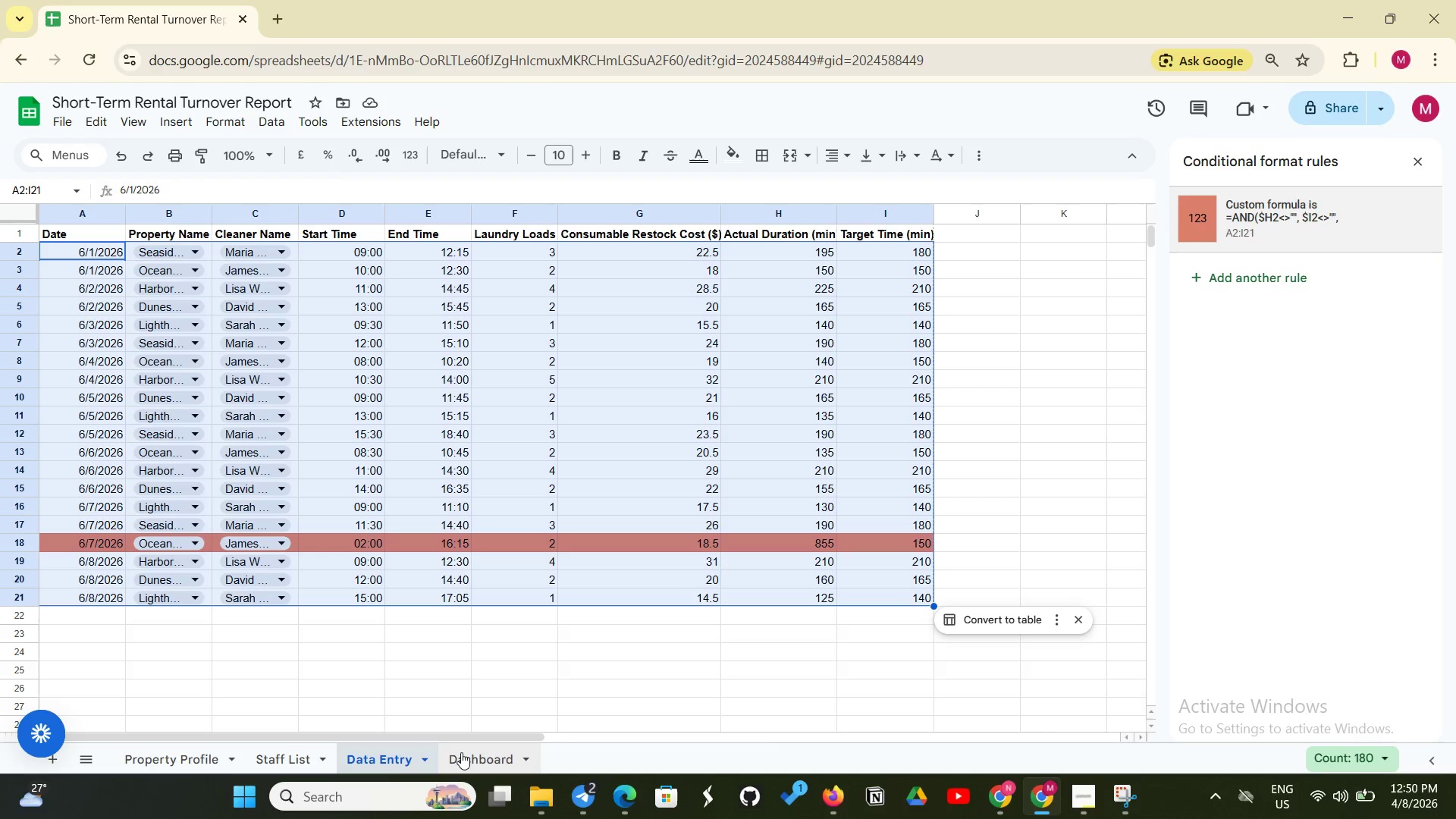 
wait(200.61)
 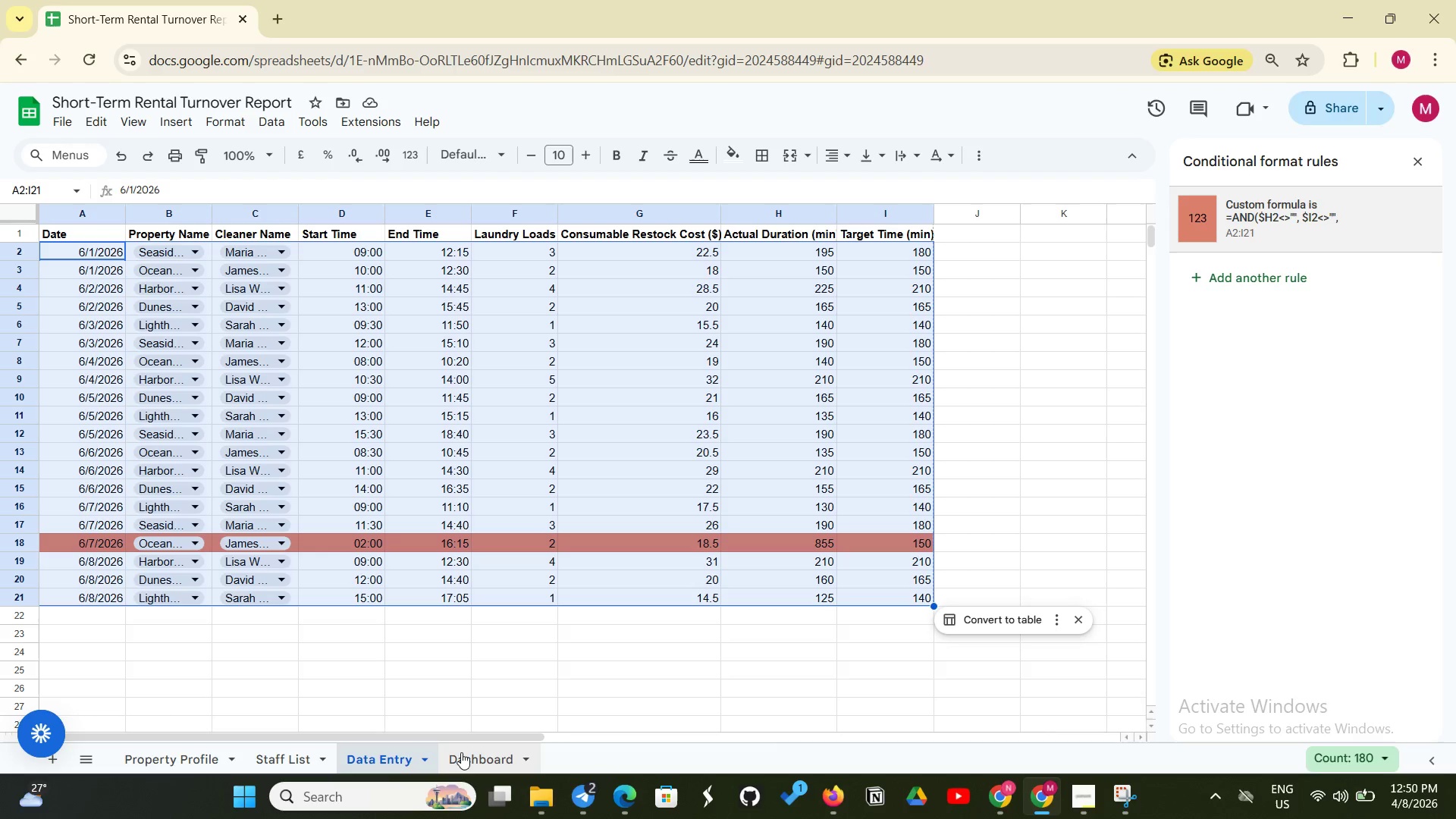 
left_click([69, 236])
 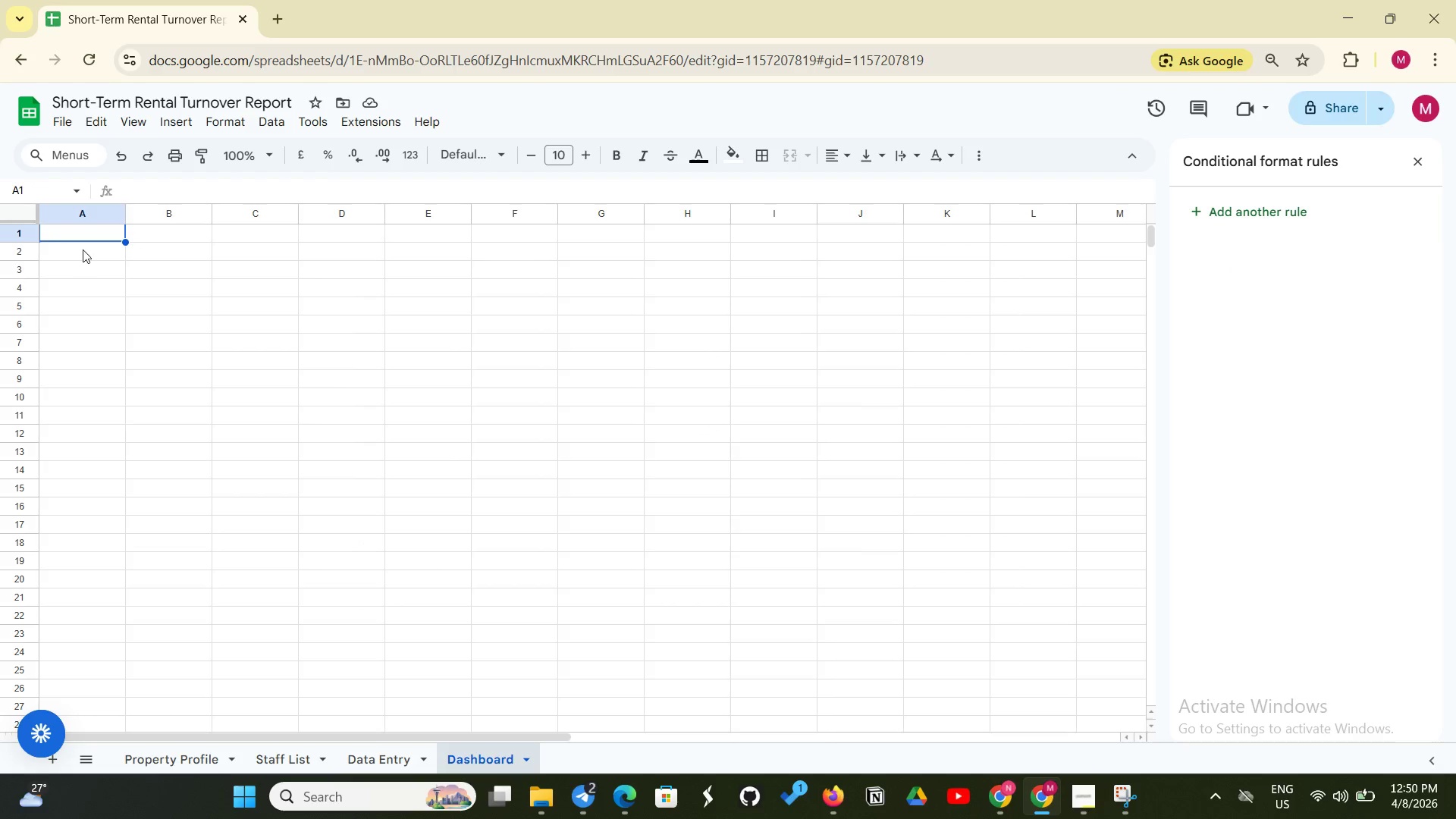 
left_click([90, 237])
 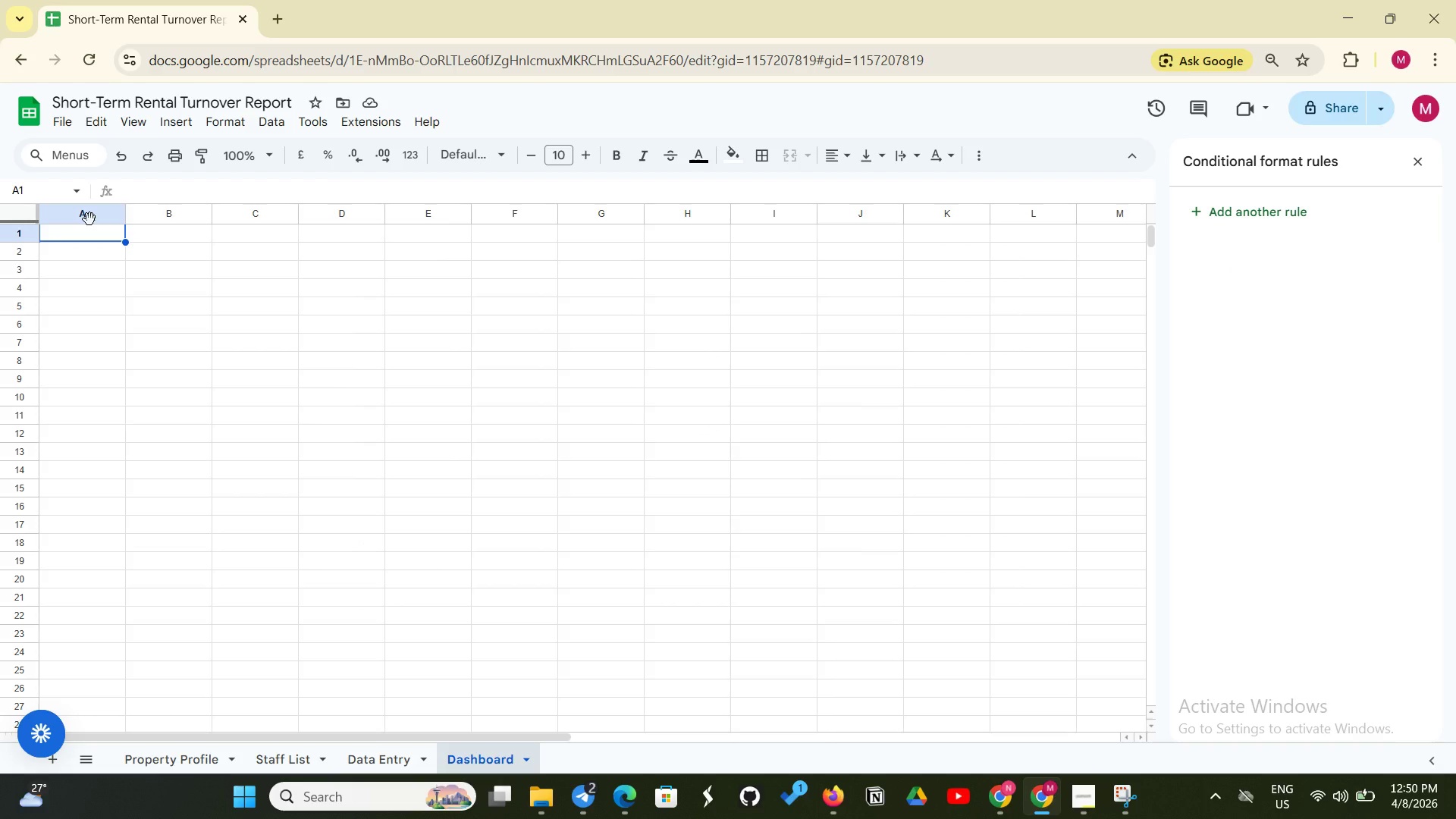 
type(KPI)
 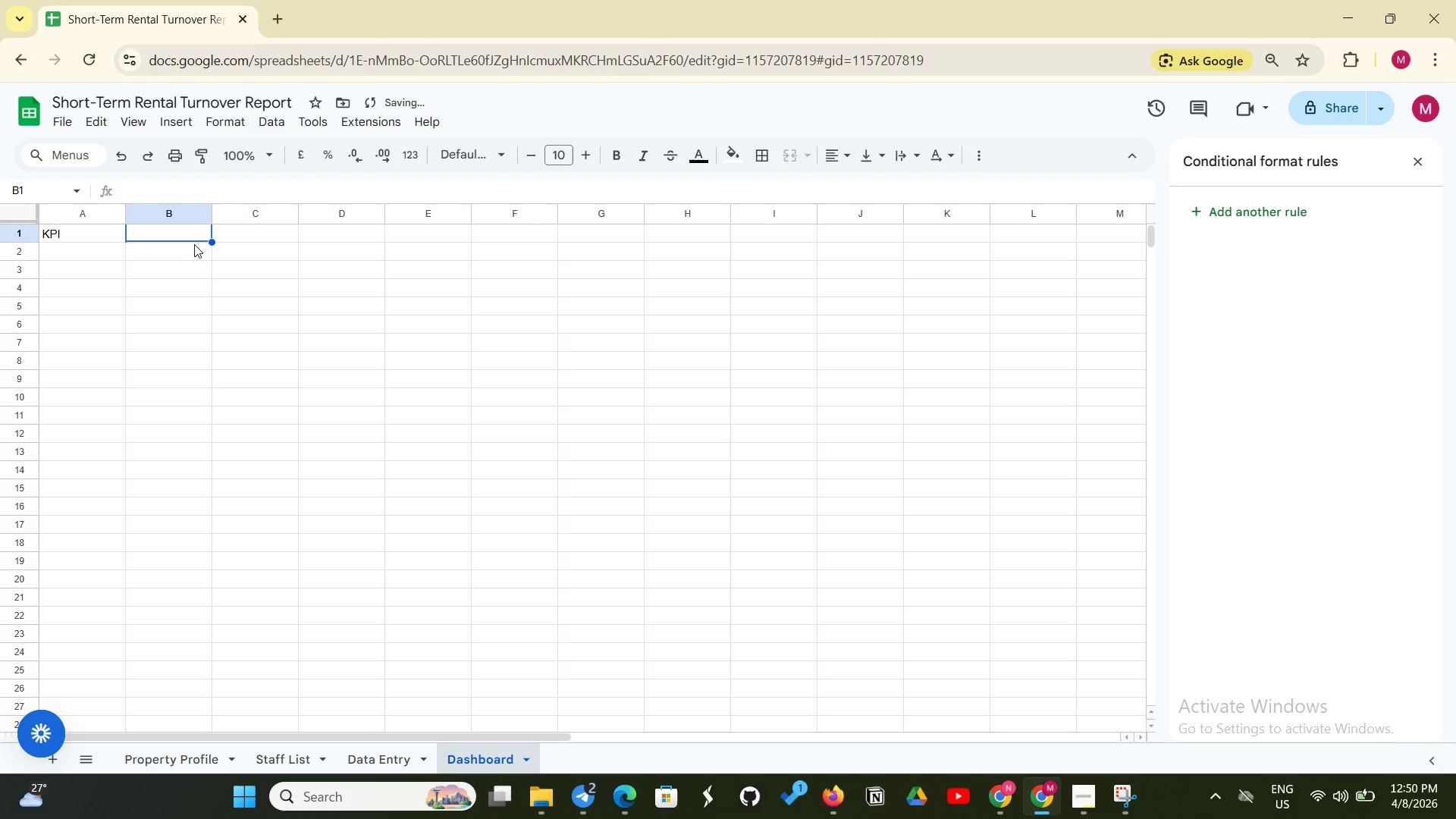 
type(Value)
 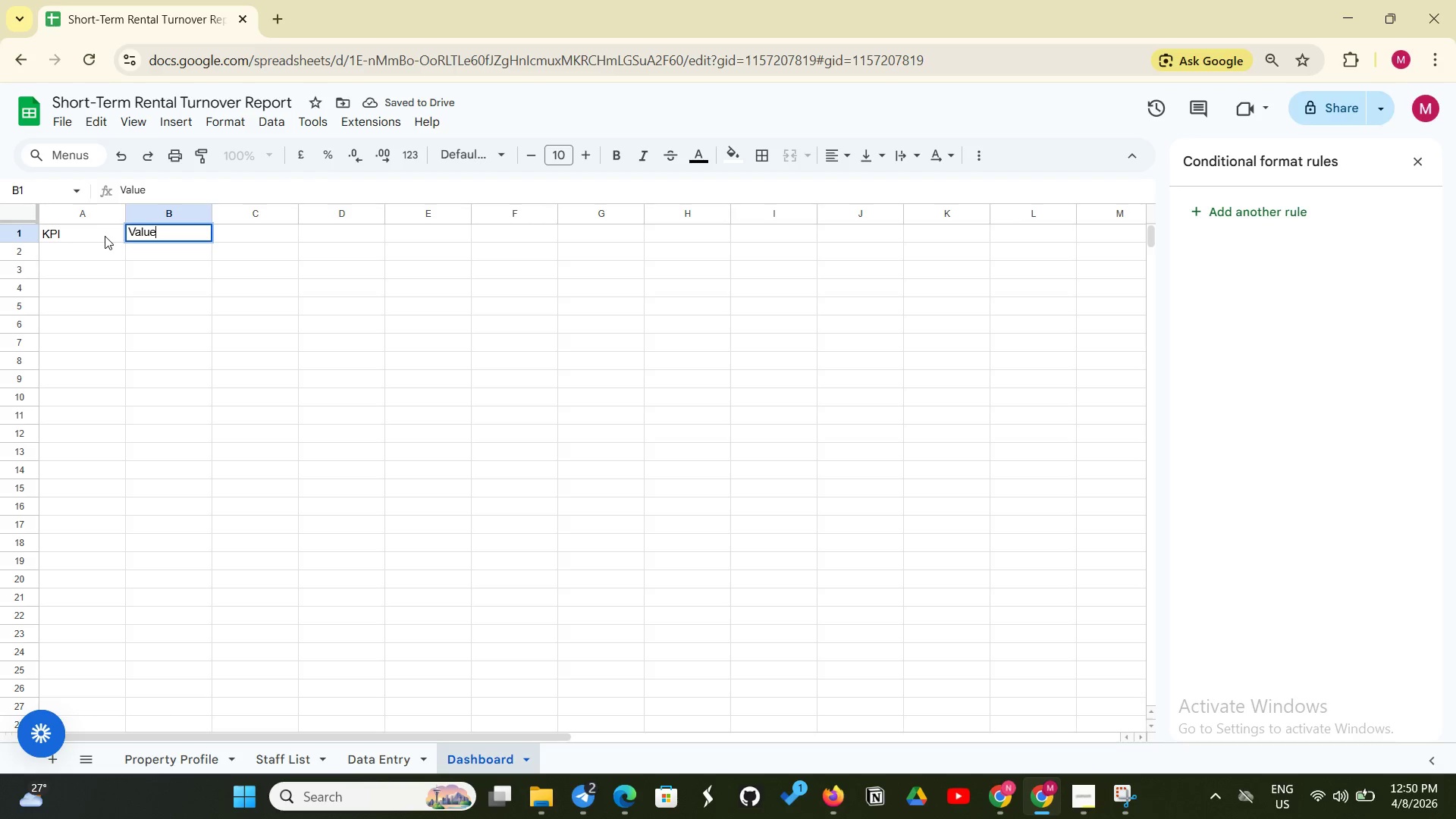 
left_click_drag(start_coordinate=[105, 236], to_coordinate=[103, 232])
 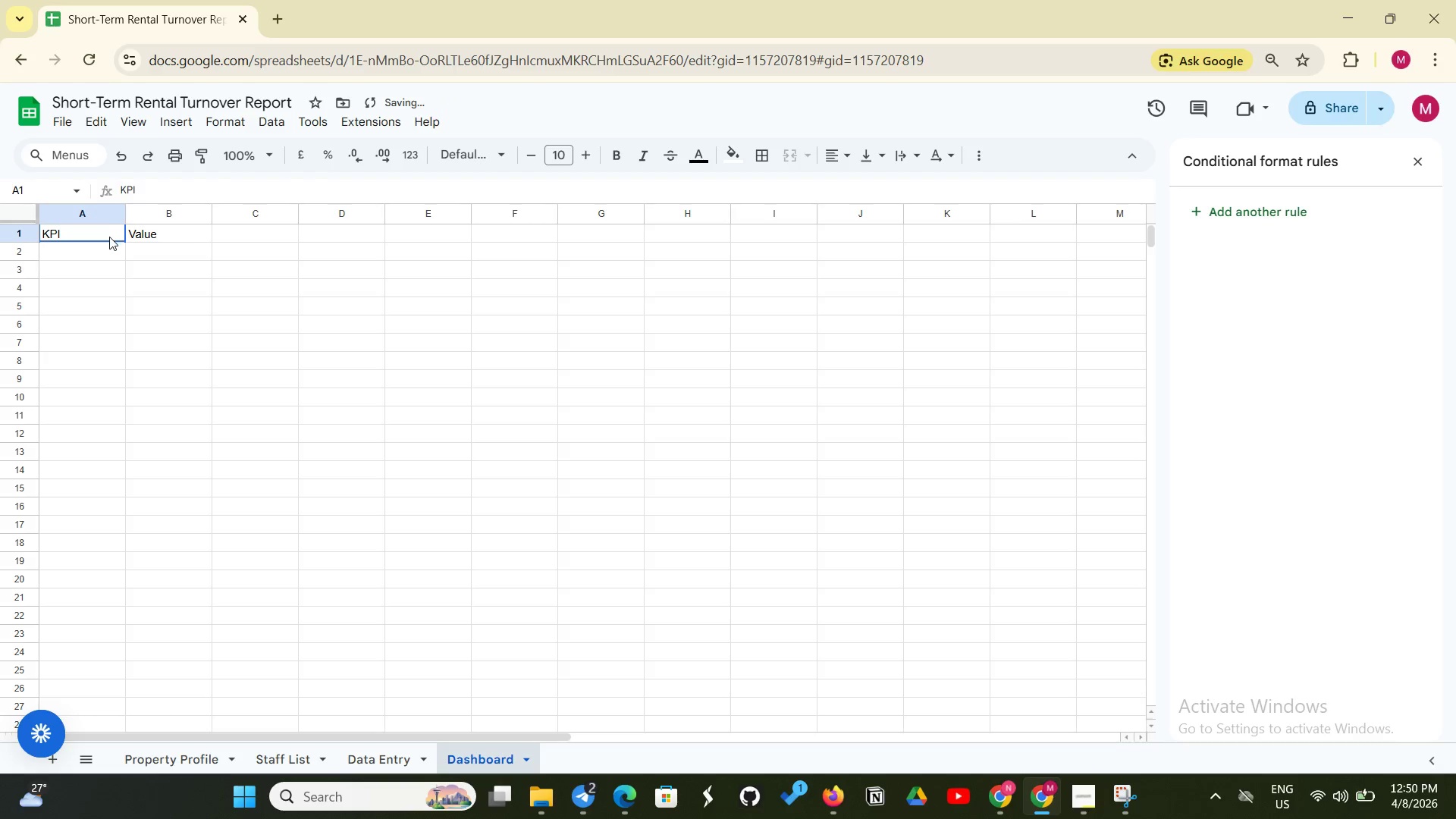 
left_click_drag(start_coordinate=[103, 231], to_coordinate=[162, 239])
 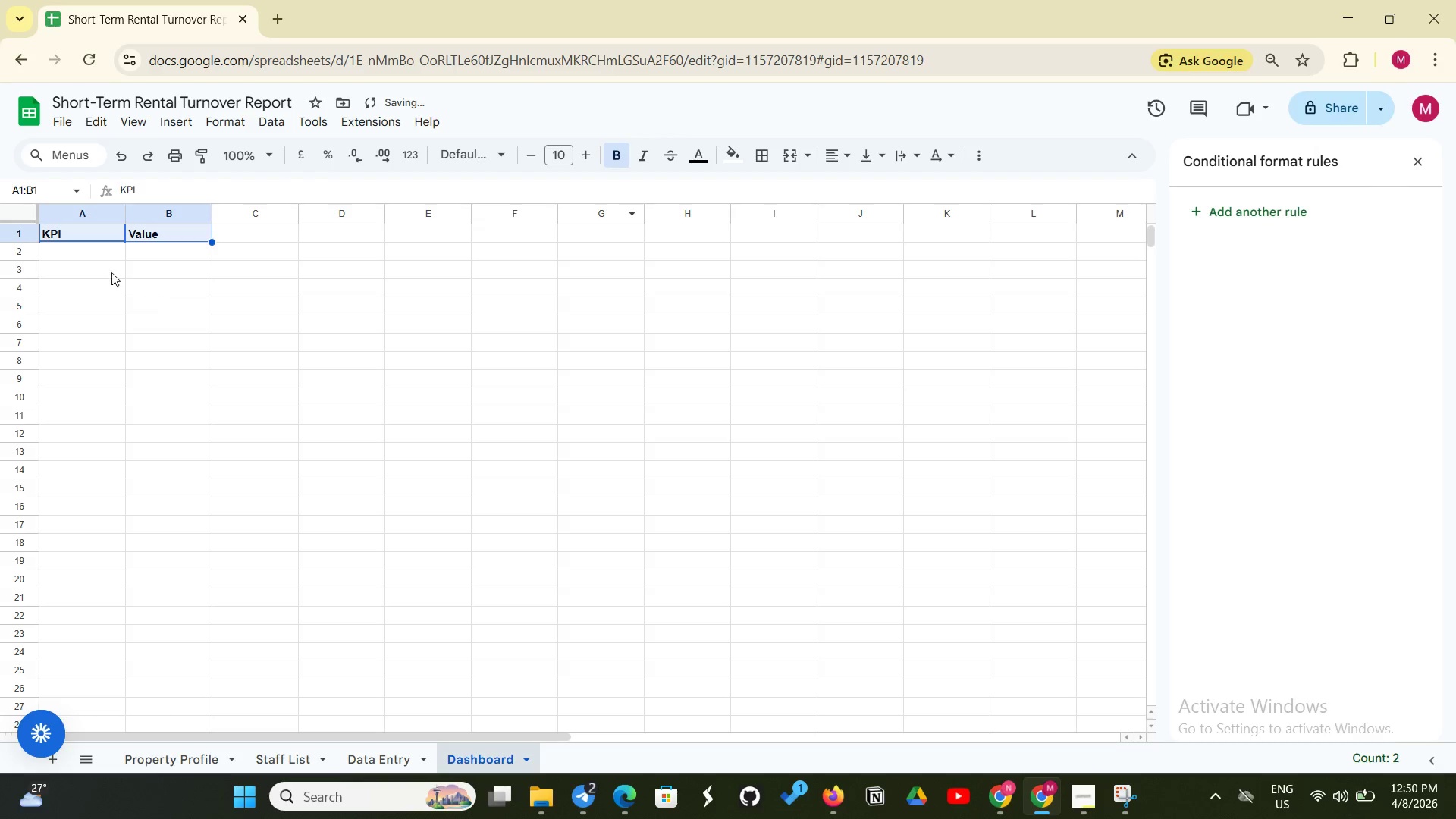 
left_click([96, 248])
 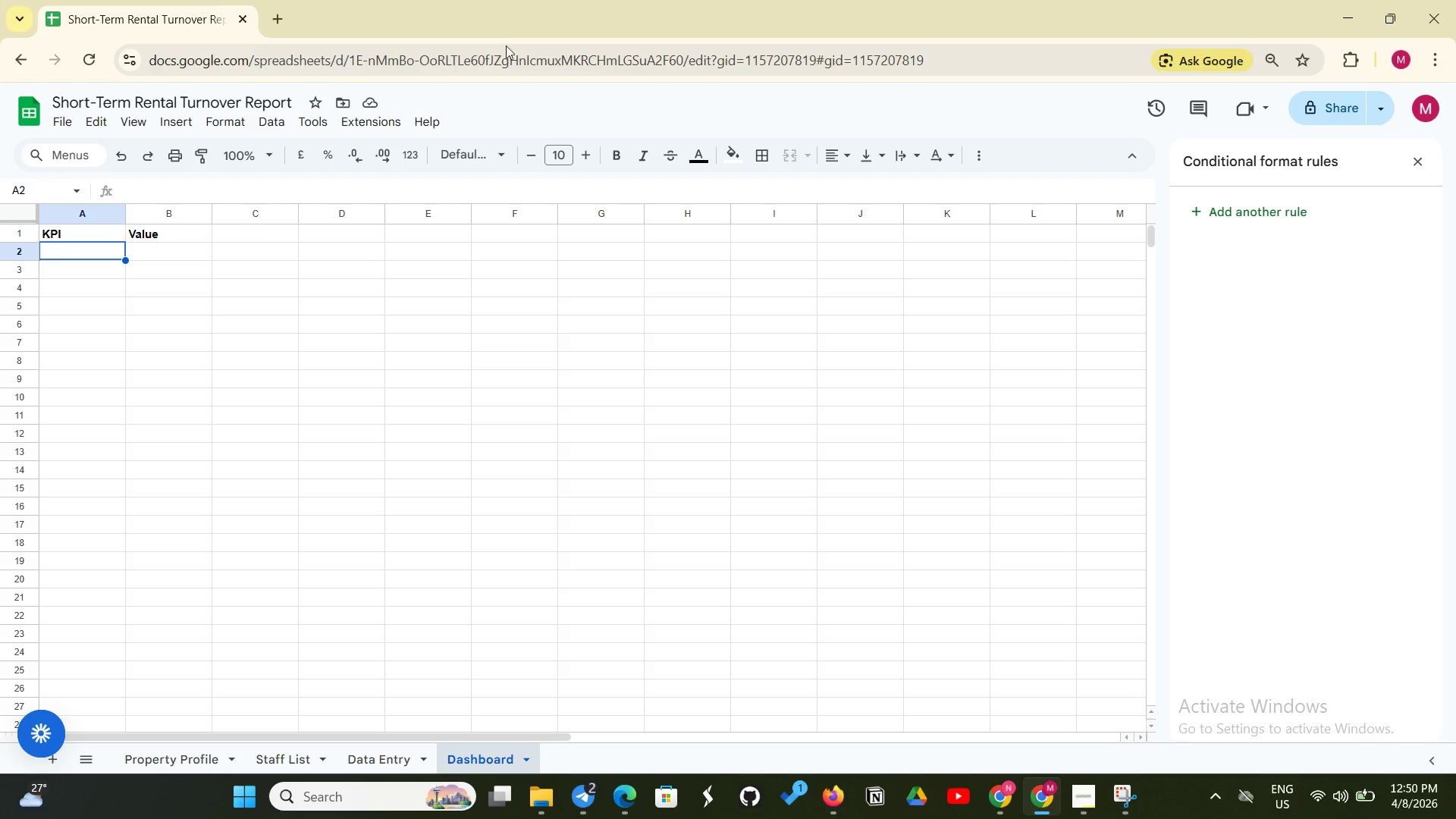 
wait(6.56)
 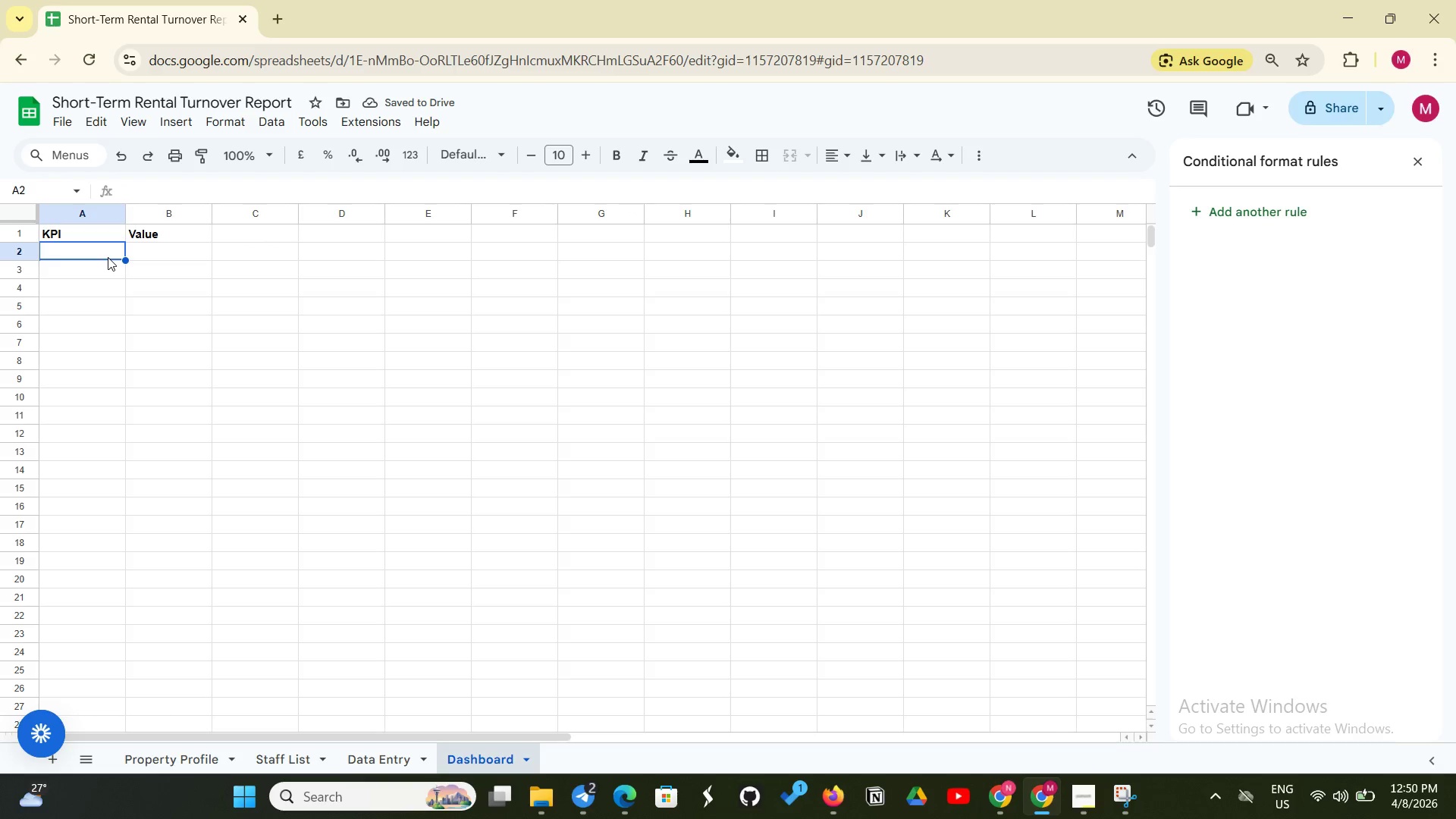 
left_click([62, 248])
 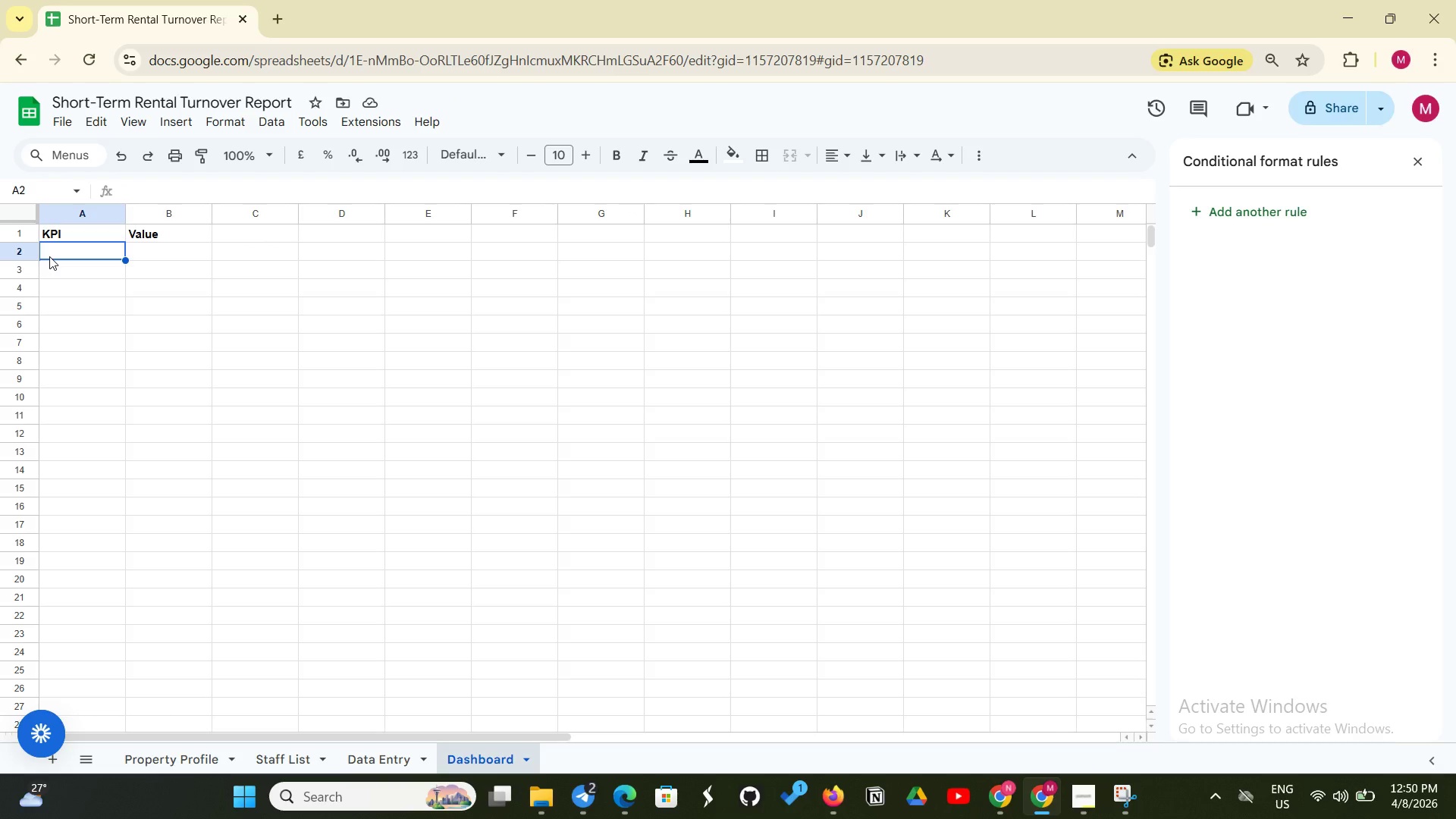 
type(Total Weekly Labor Hours)
 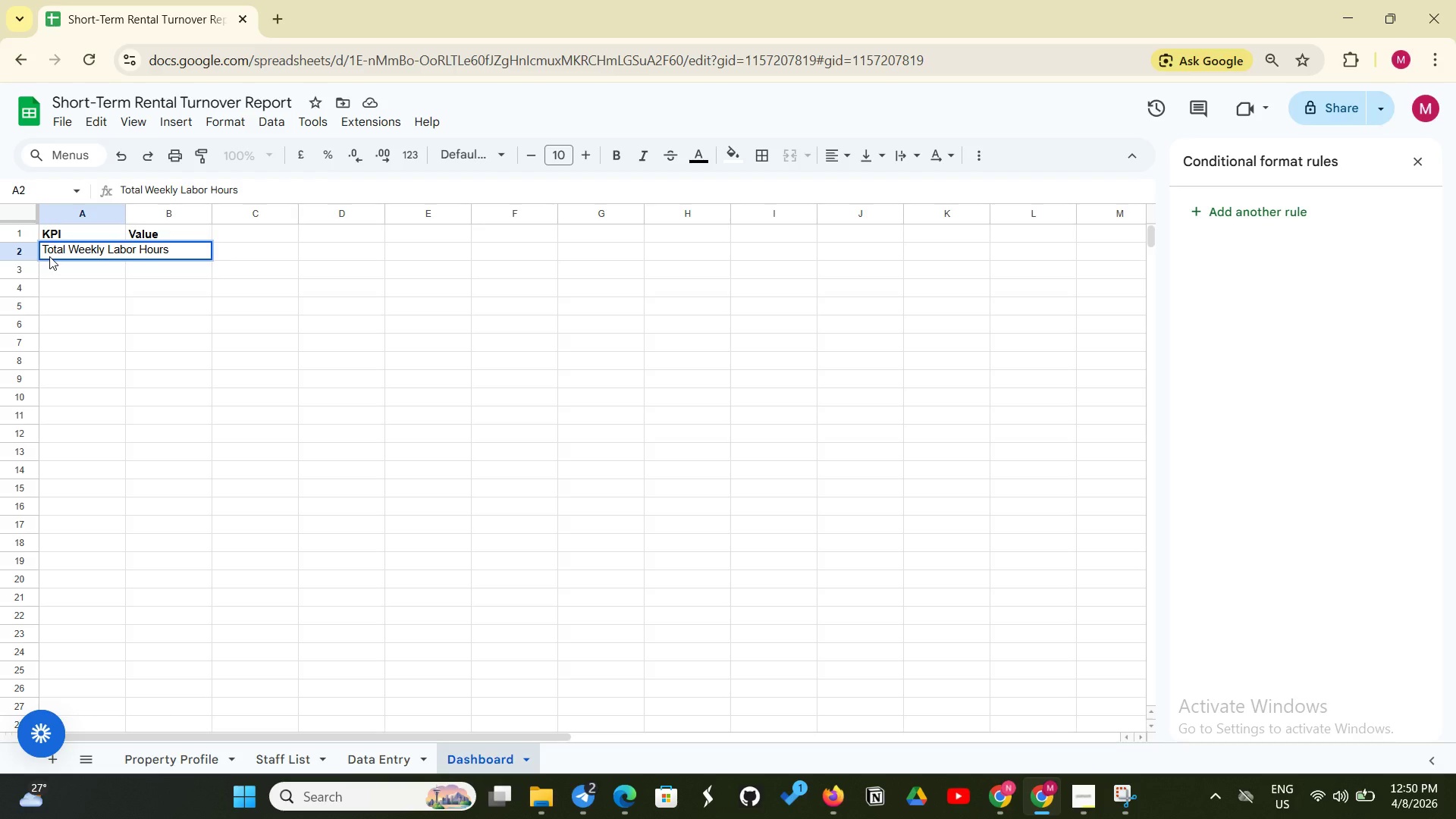 
hold_key(key=ShiftLeft, duration=0.64)
 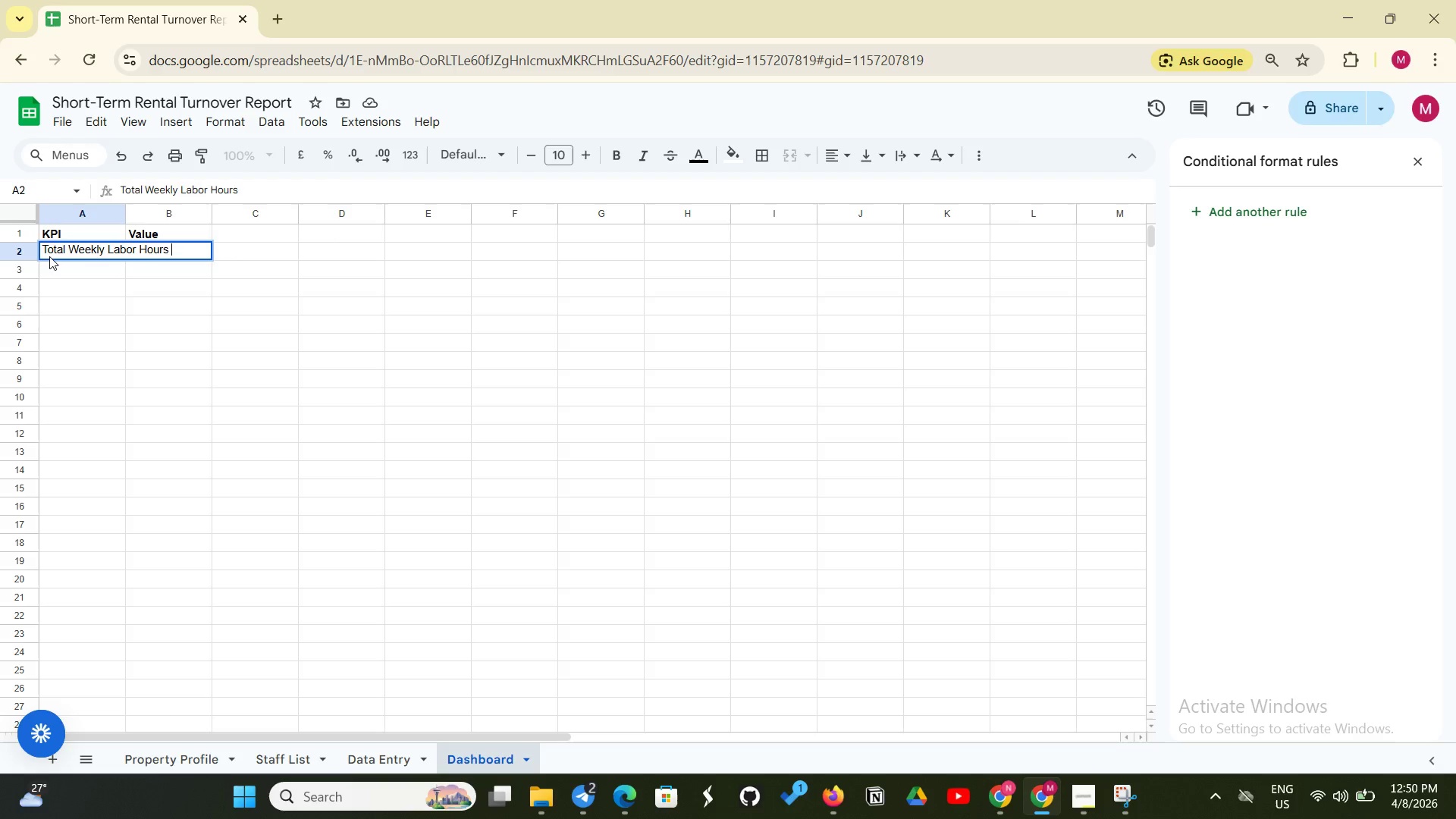 
type( (Actual))
 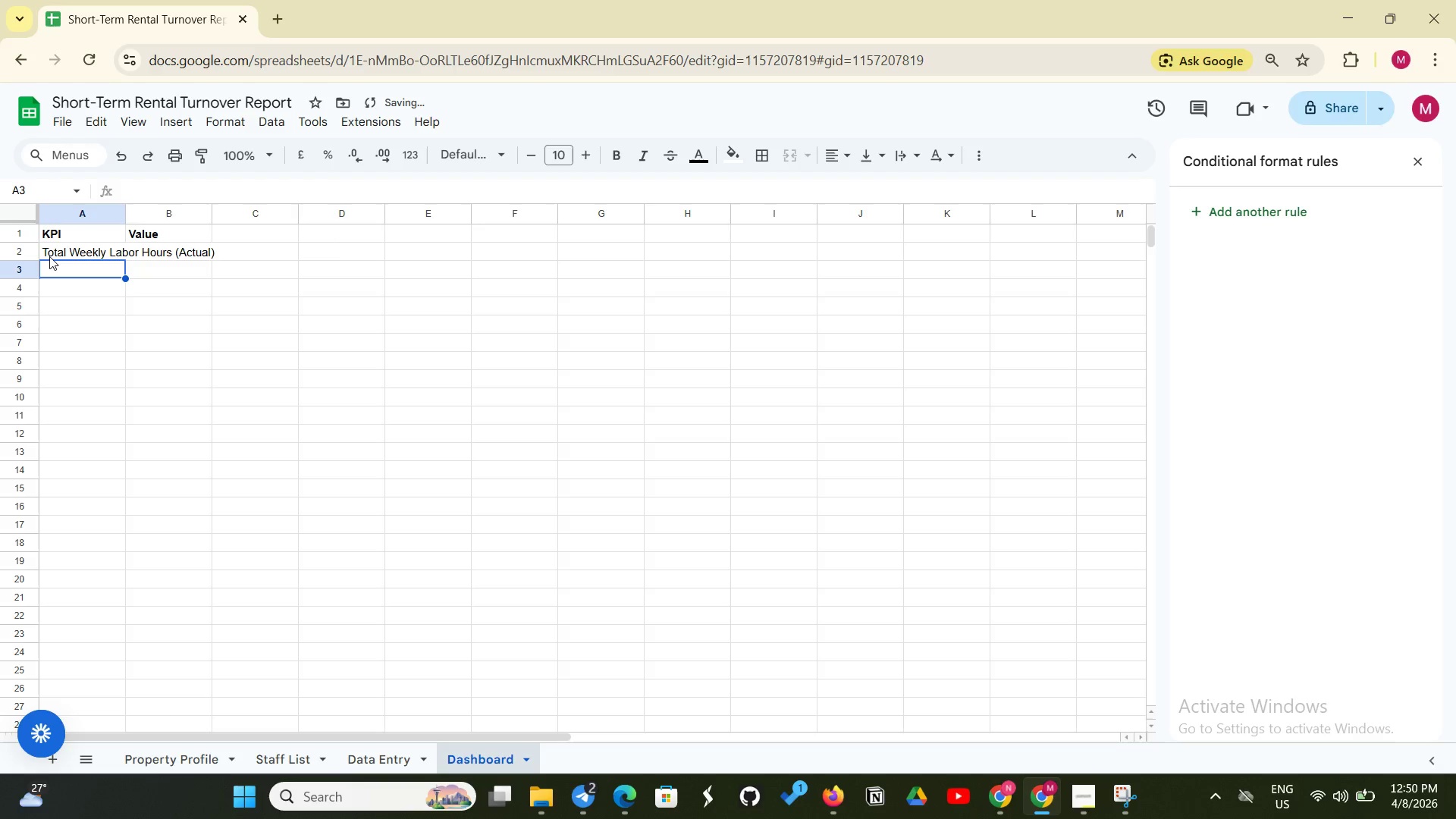 
key(Enter)
 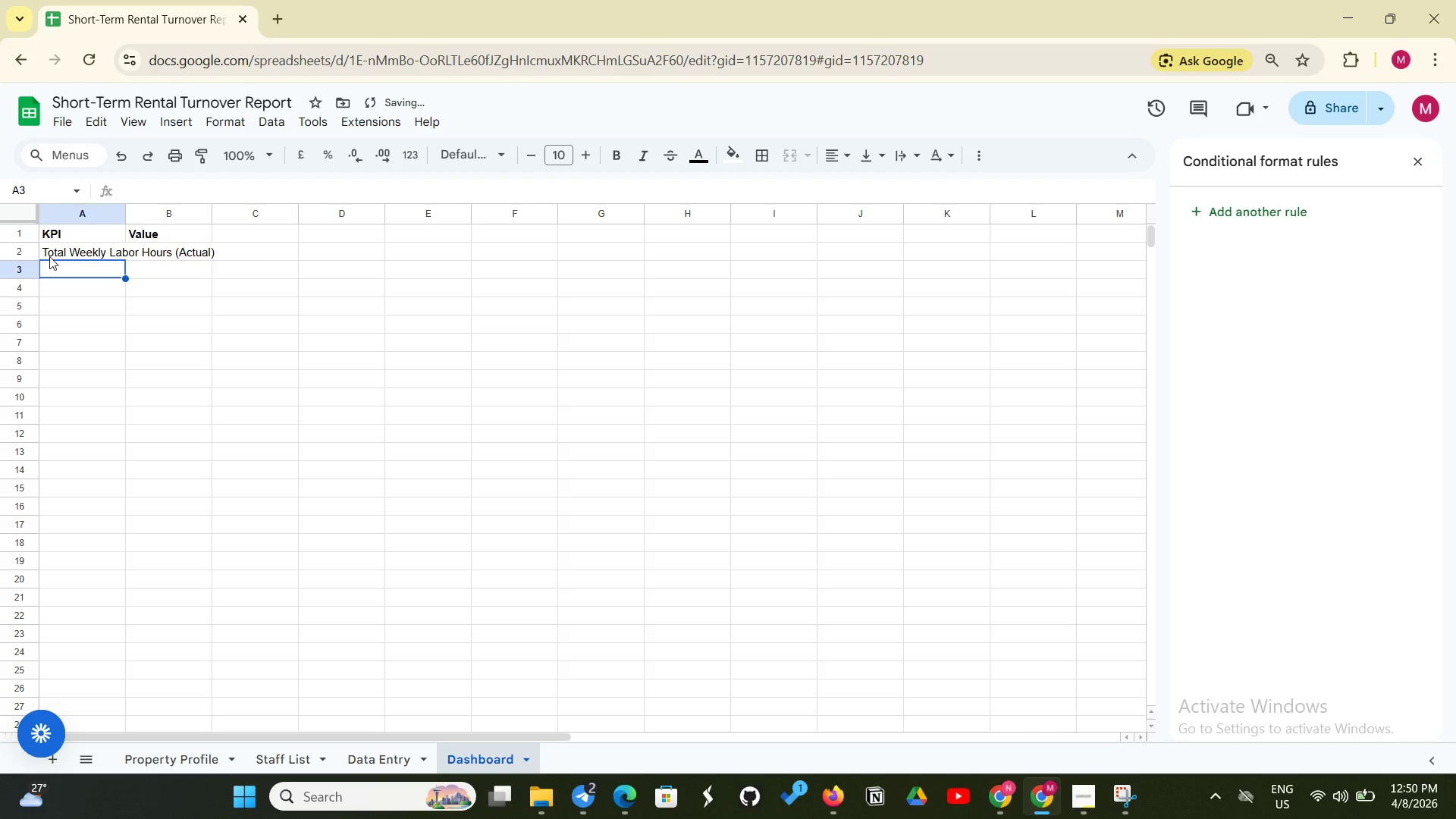 
type(Budgeted Labor Hours)
 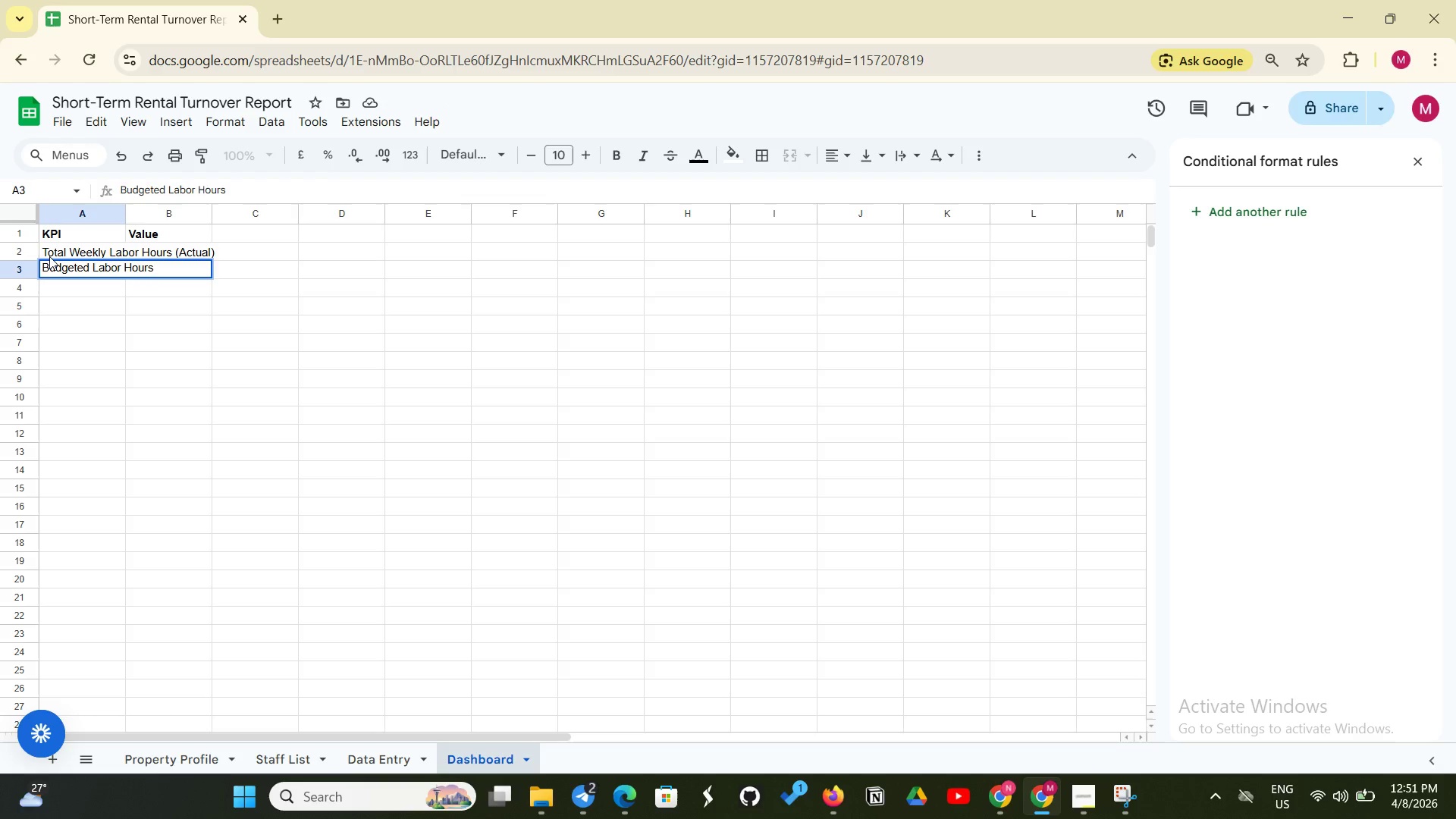 
key(Enter)
 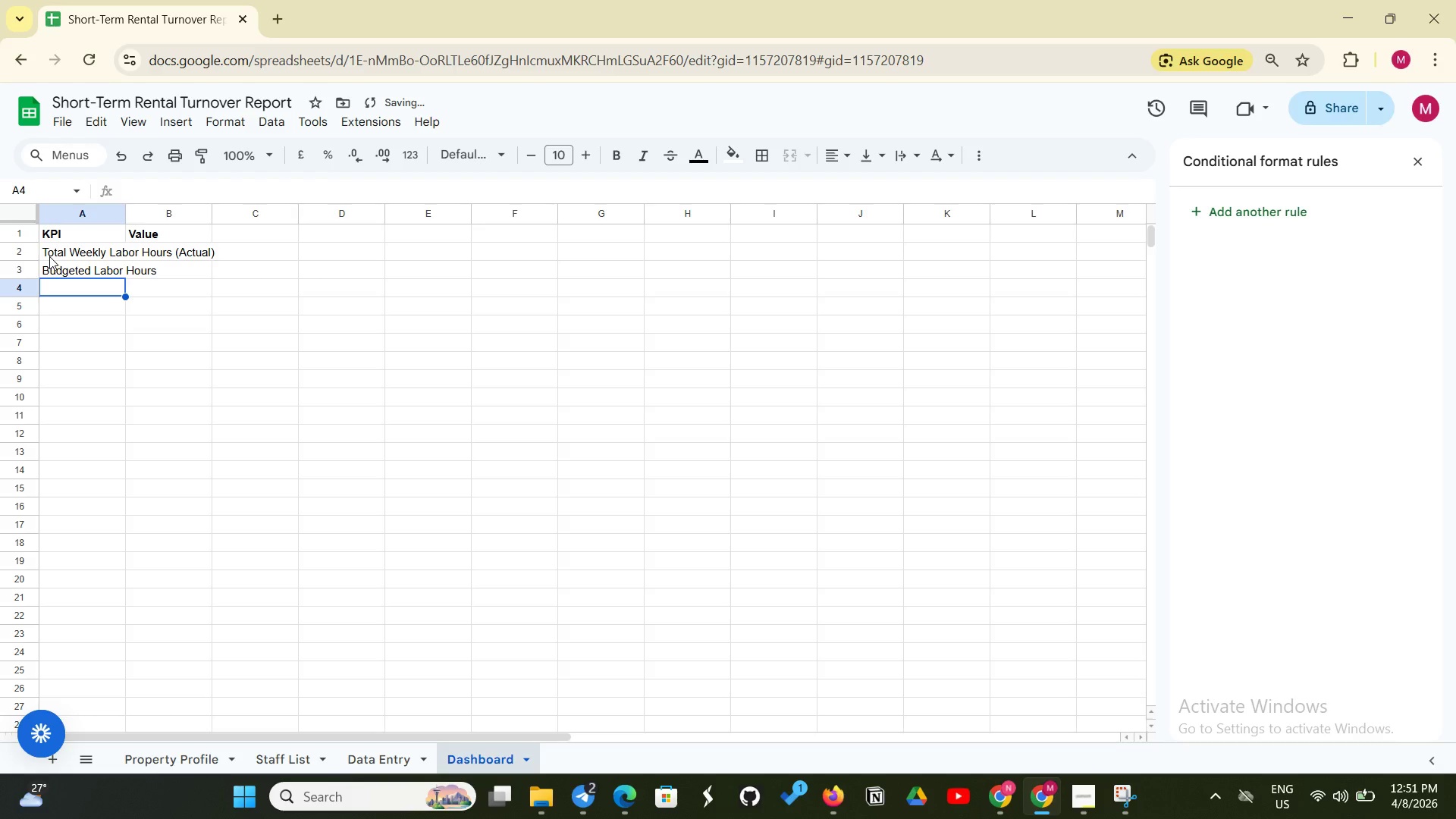 
type(Variance (Actual - Budget))
 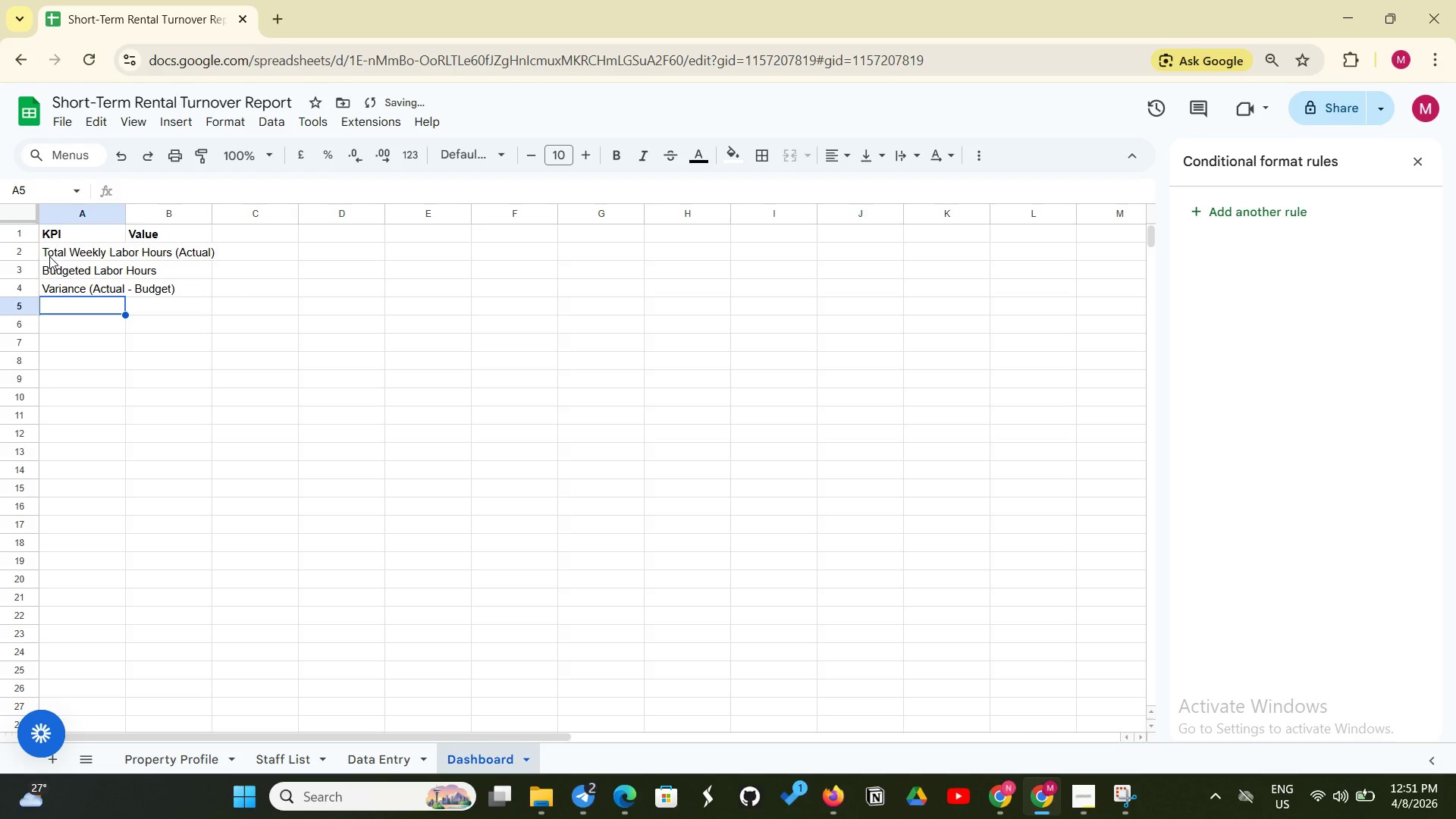 
key(Enter)
 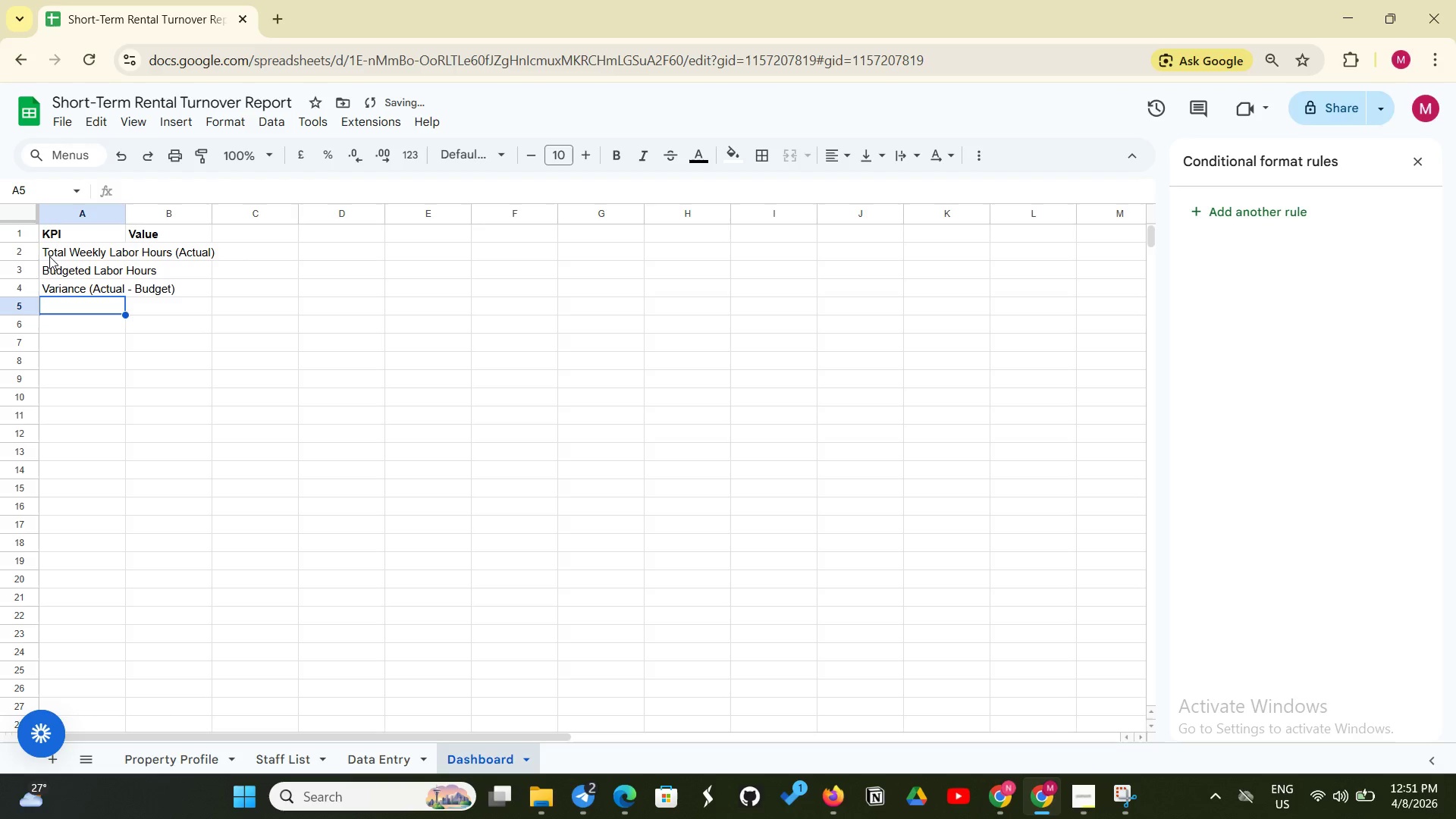 
type(Average Consumable Cost Per)
key(Backspace)
key(Backspace)
key(Backspace)
type(per Trn)
key(Backspace)
key(Backspace)
type(urnover)
 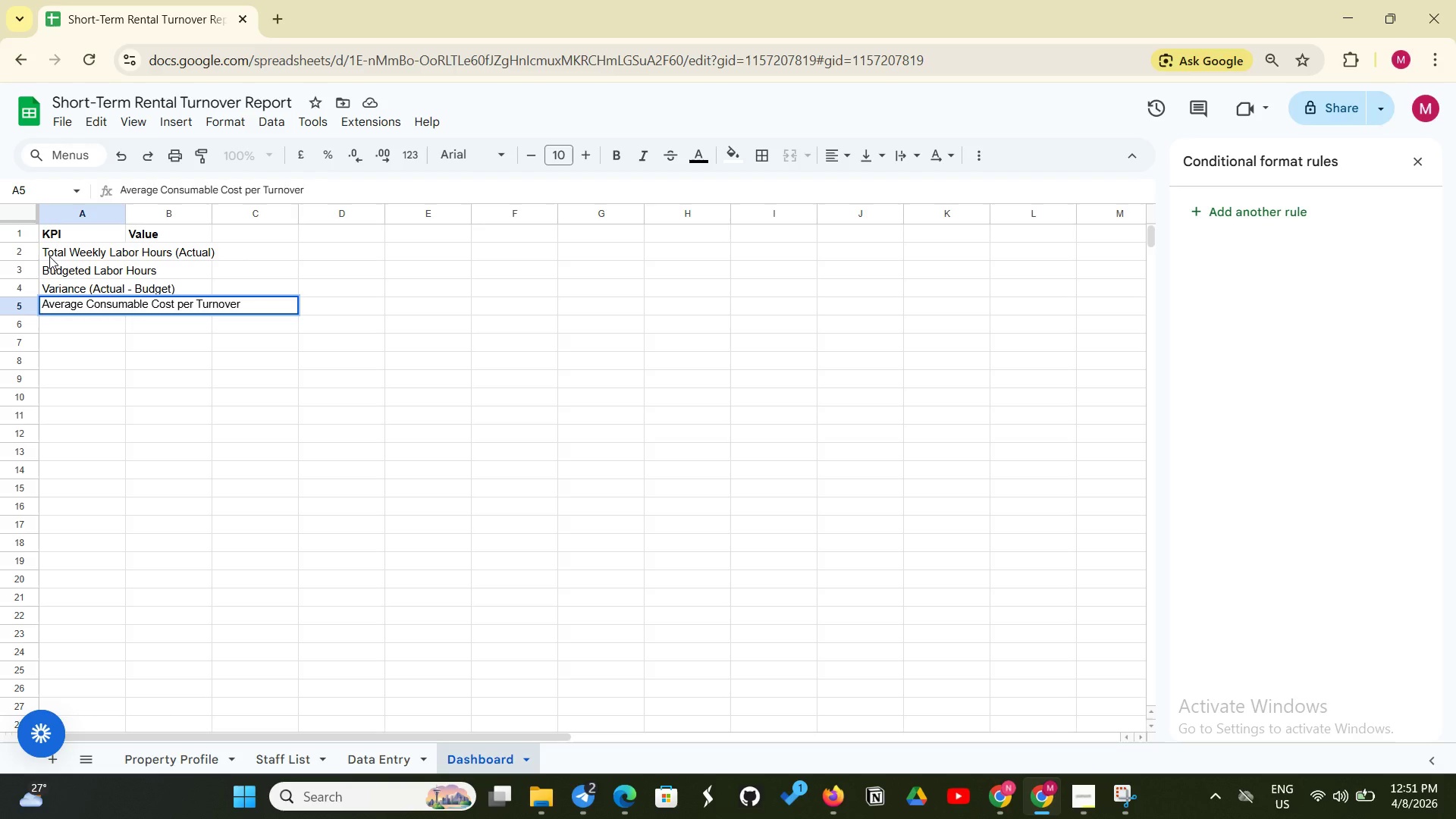 
wait(5.06)
 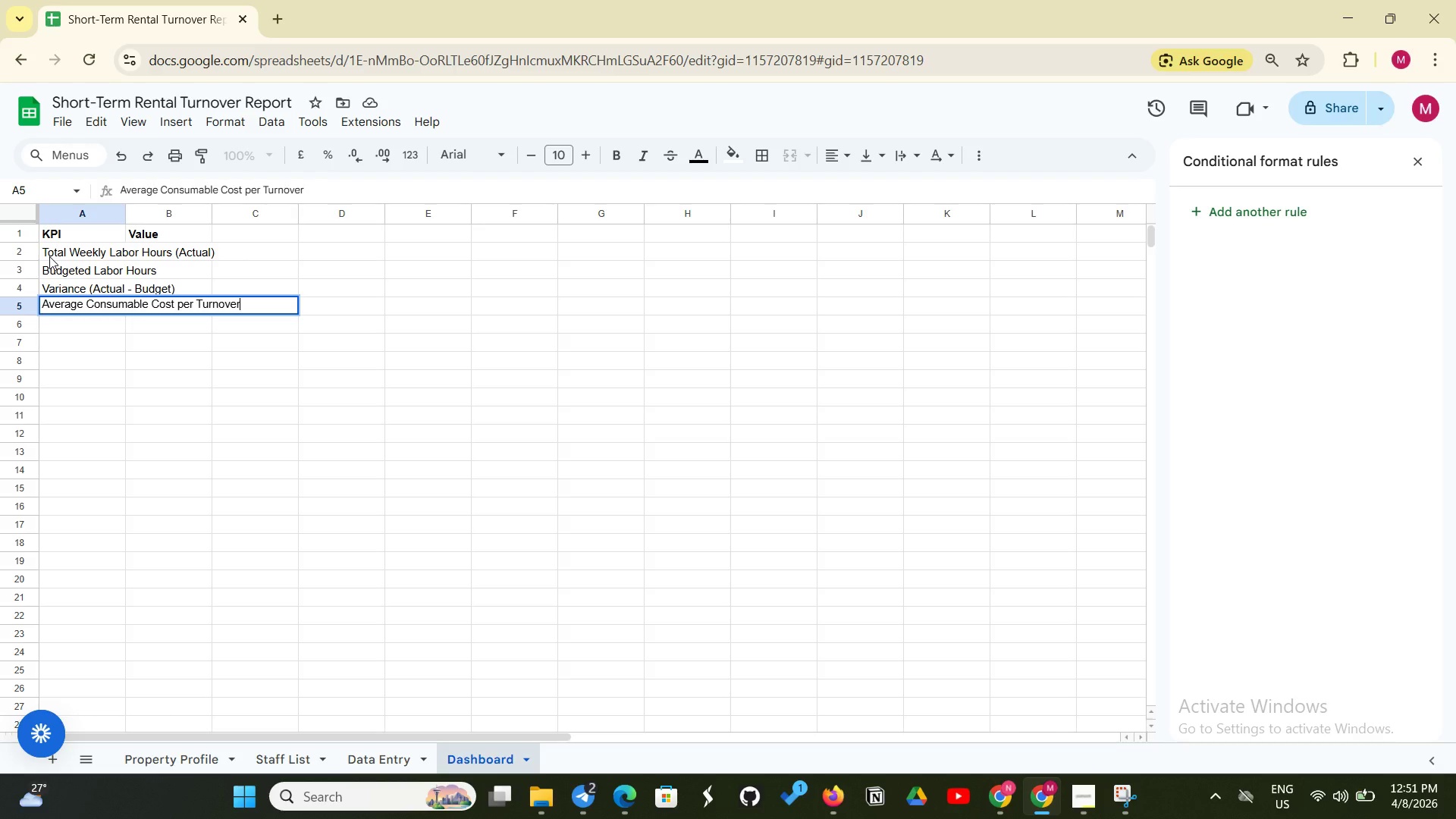 
left_click_drag(start_coordinate=[124, 209], to_coordinate=[250, 206])
 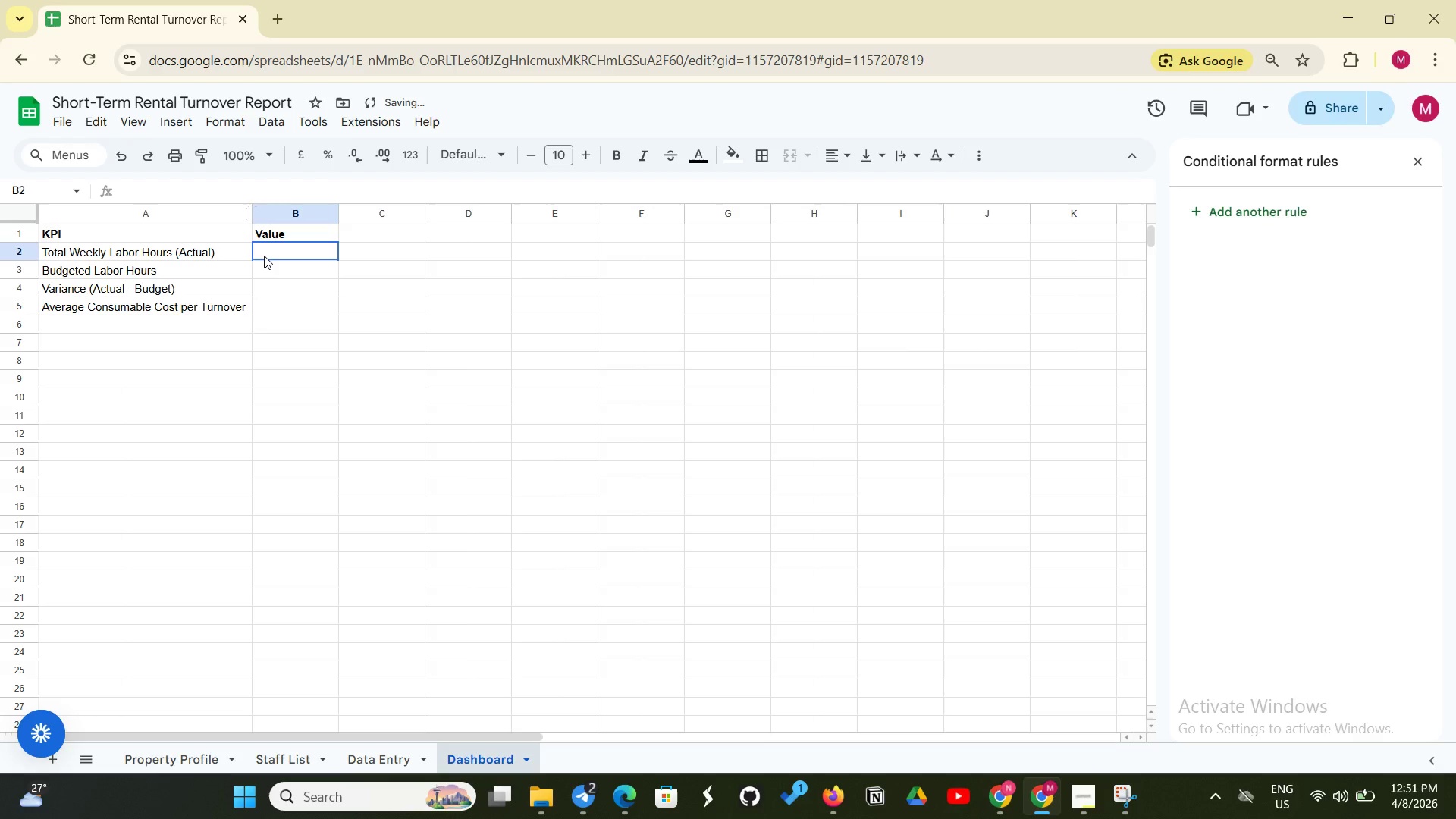 
left_click([264, 256])
 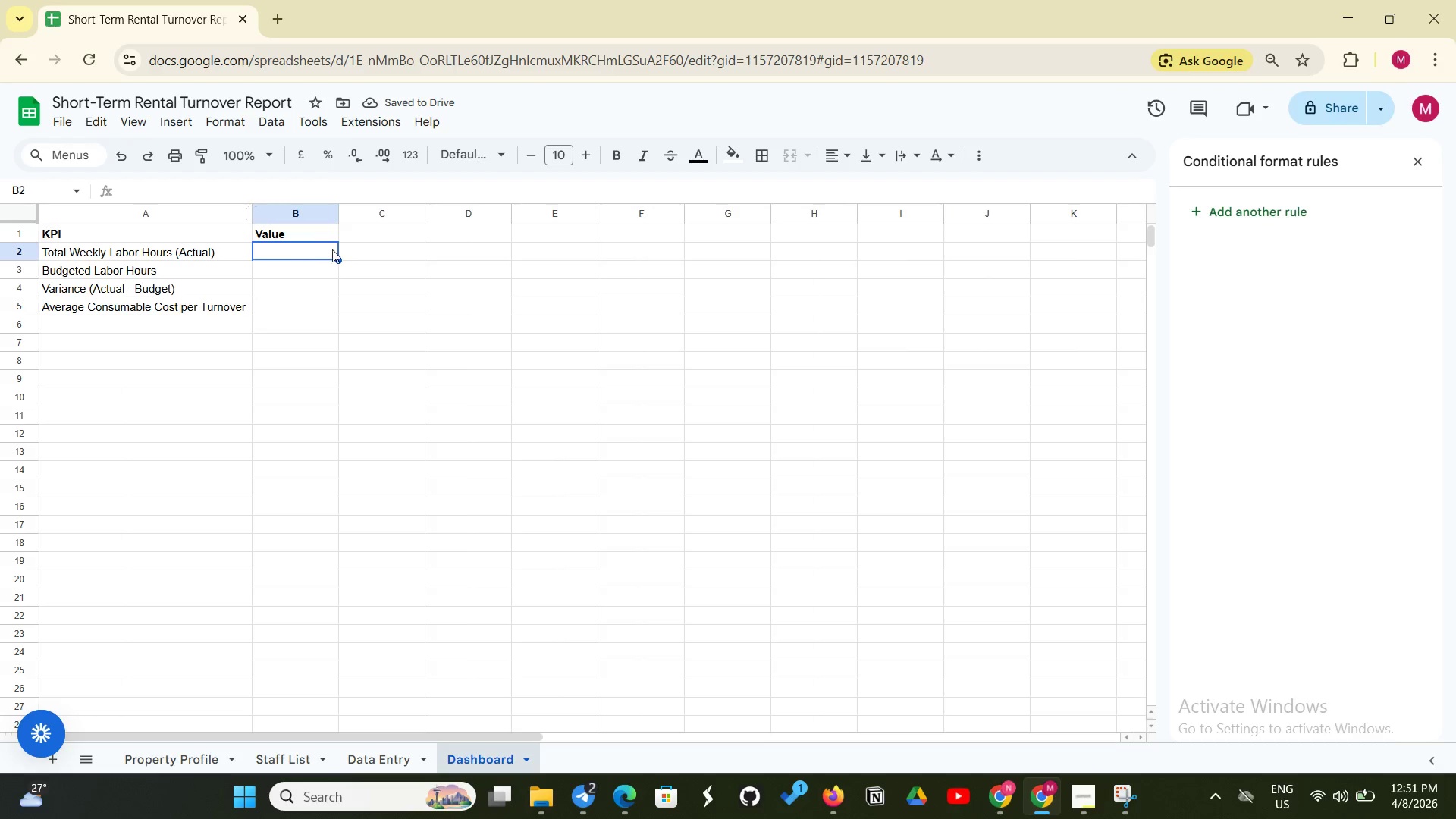 
wait(5.81)
 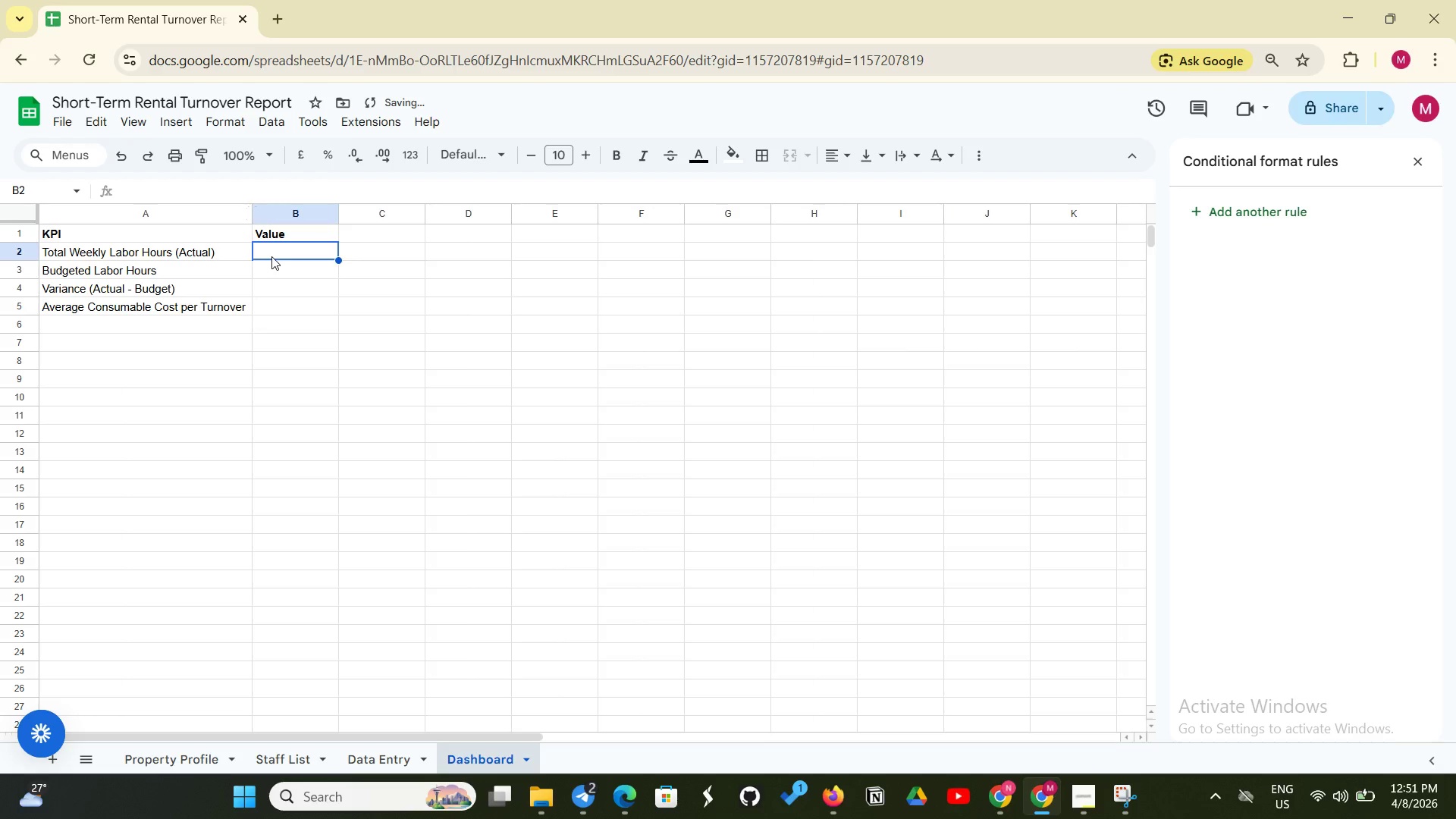 
left_click([297, 256])
 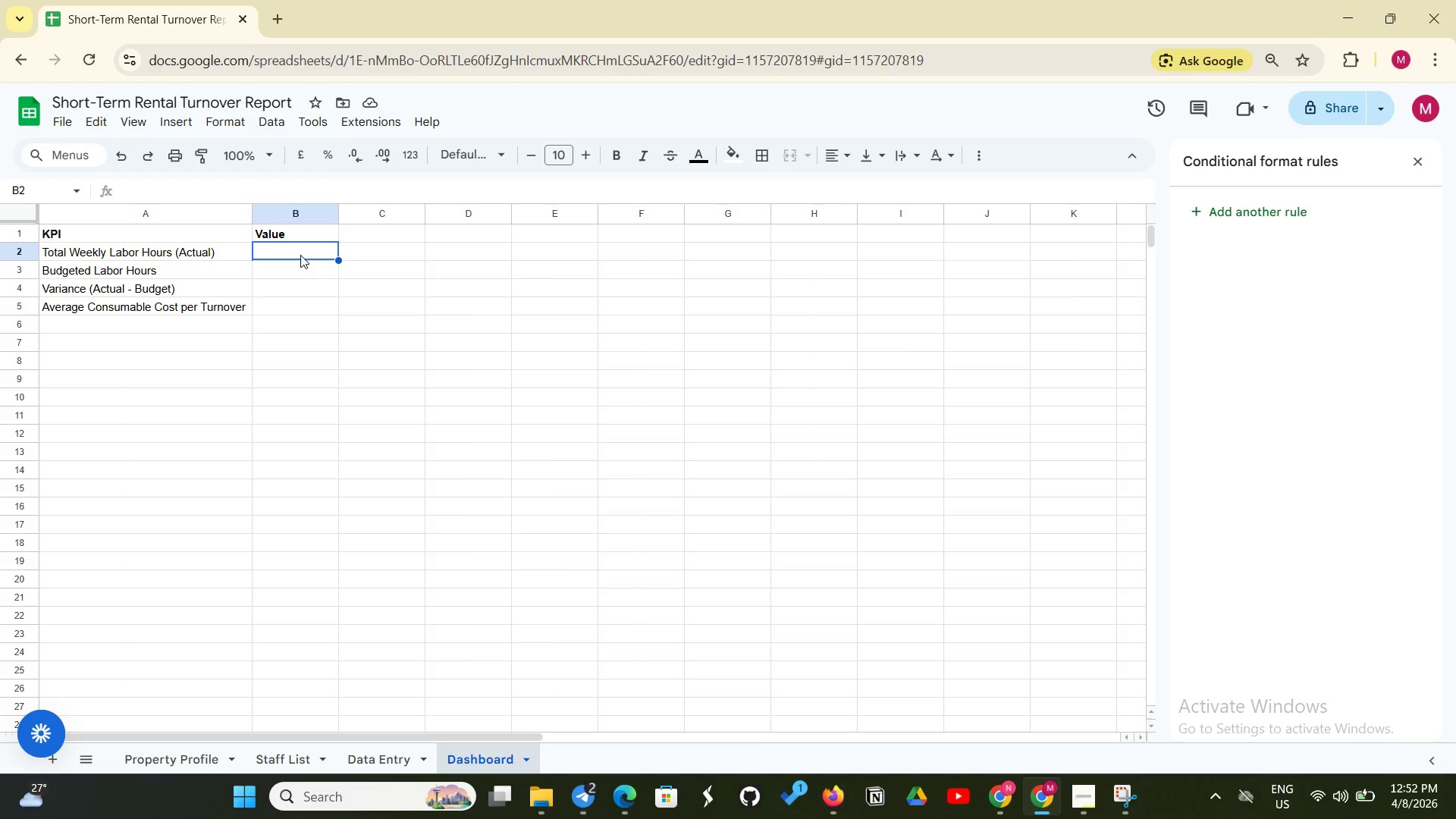 
left_click([300, 255])
 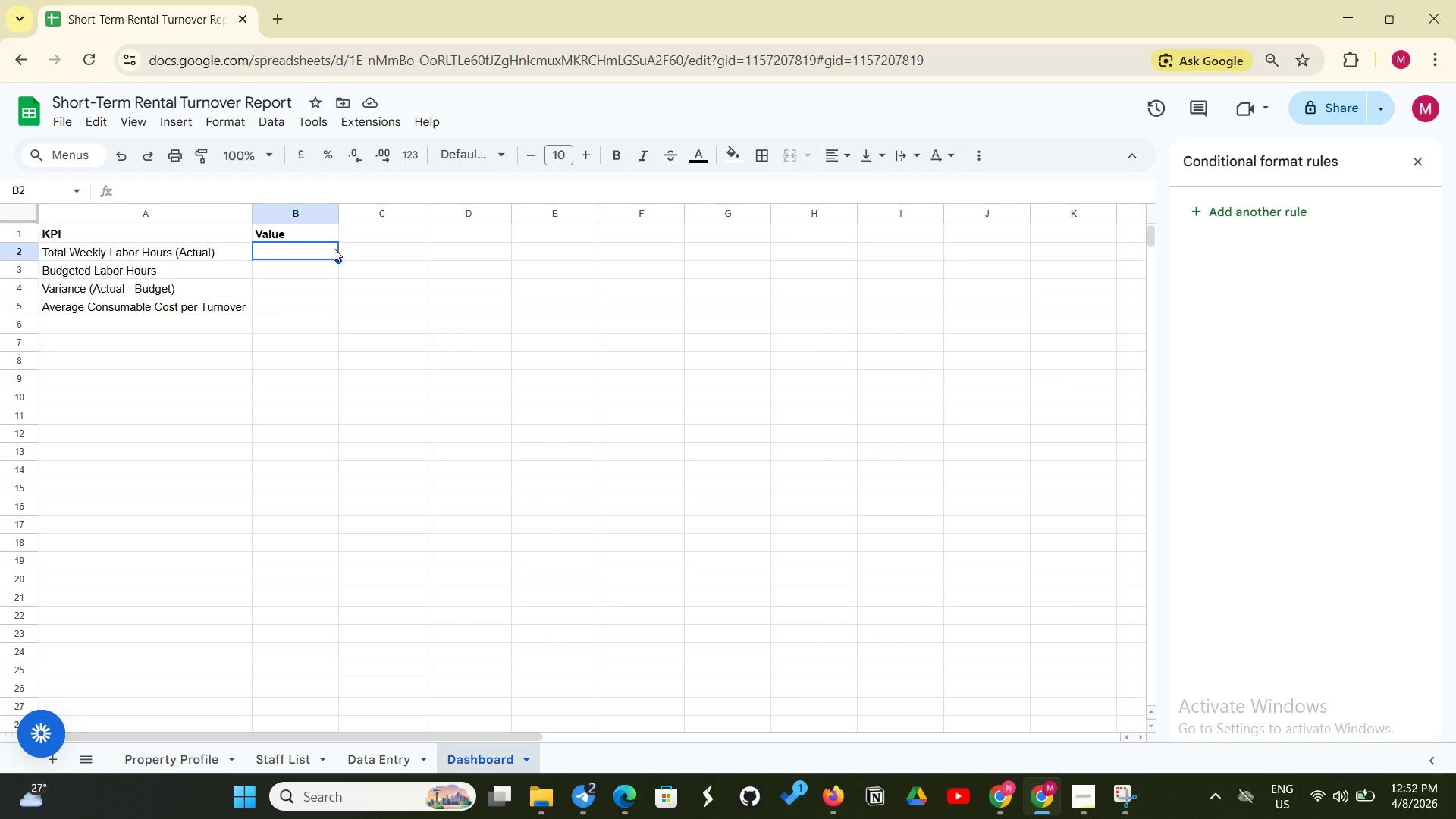 
type(=Sum)
key(Backspace)
key(Backspace)
type(UM('Data Entry' !H2:H21)/60)
 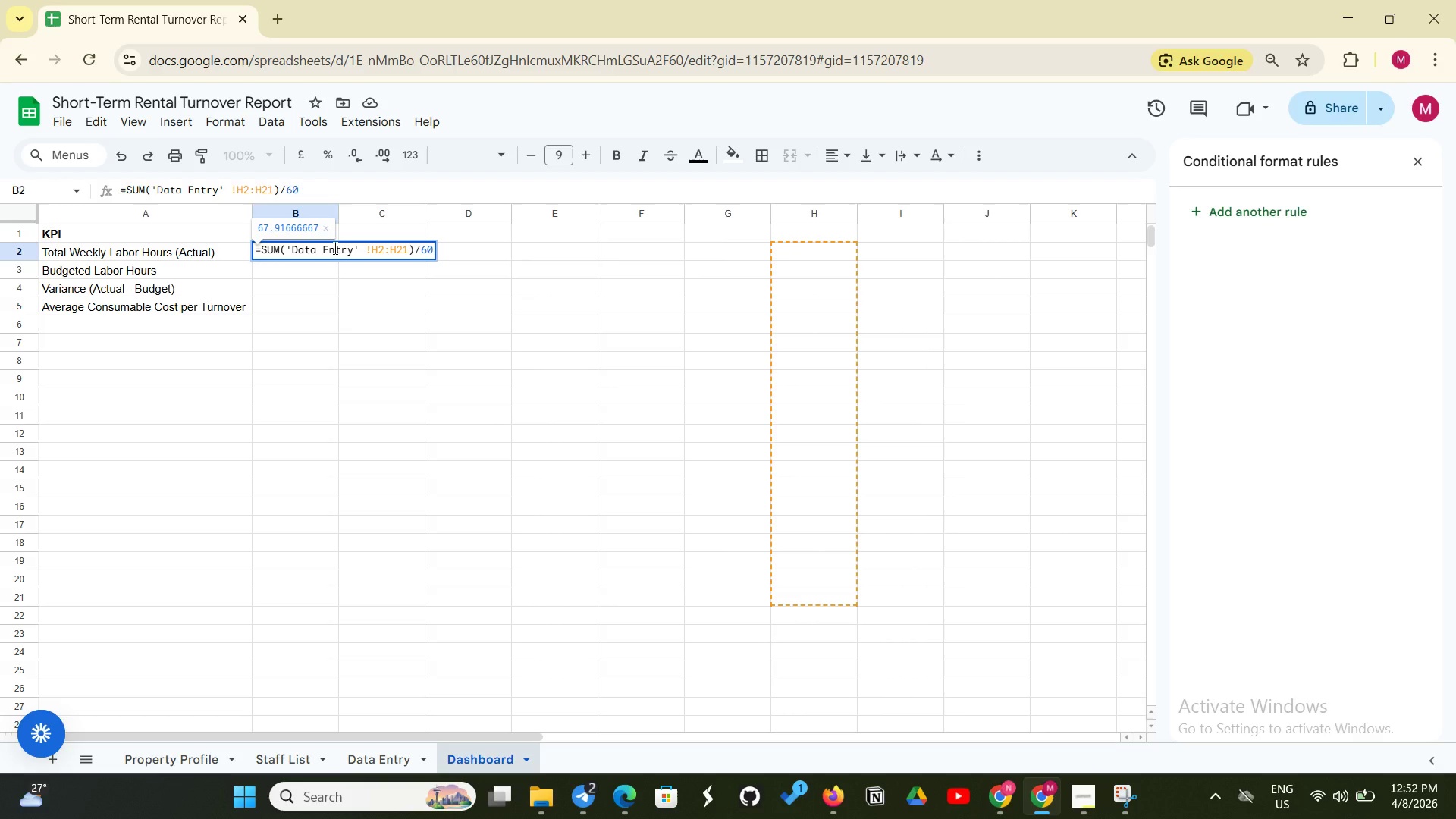 
key(Enter)
 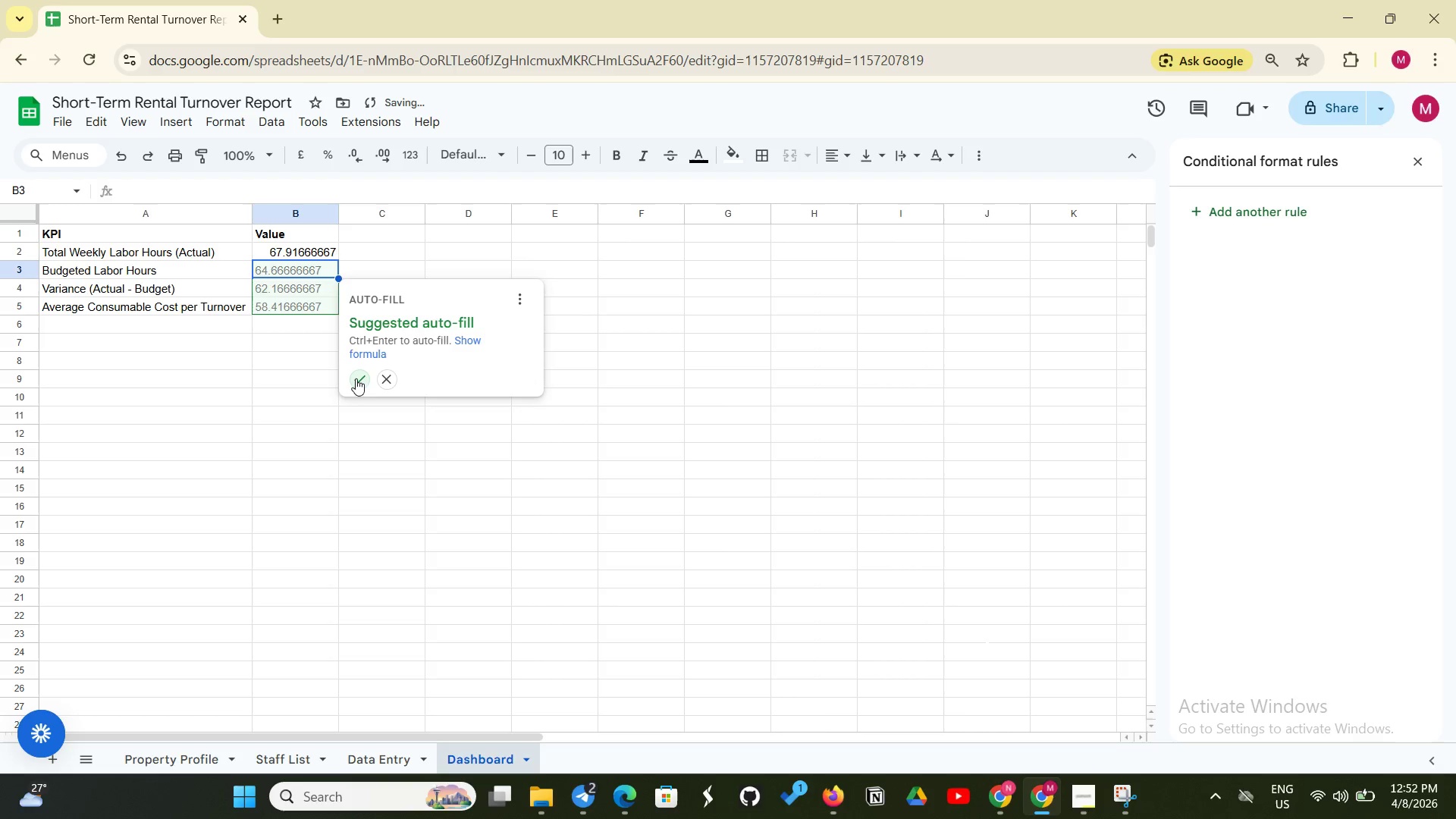 
left_click([358, 378])
 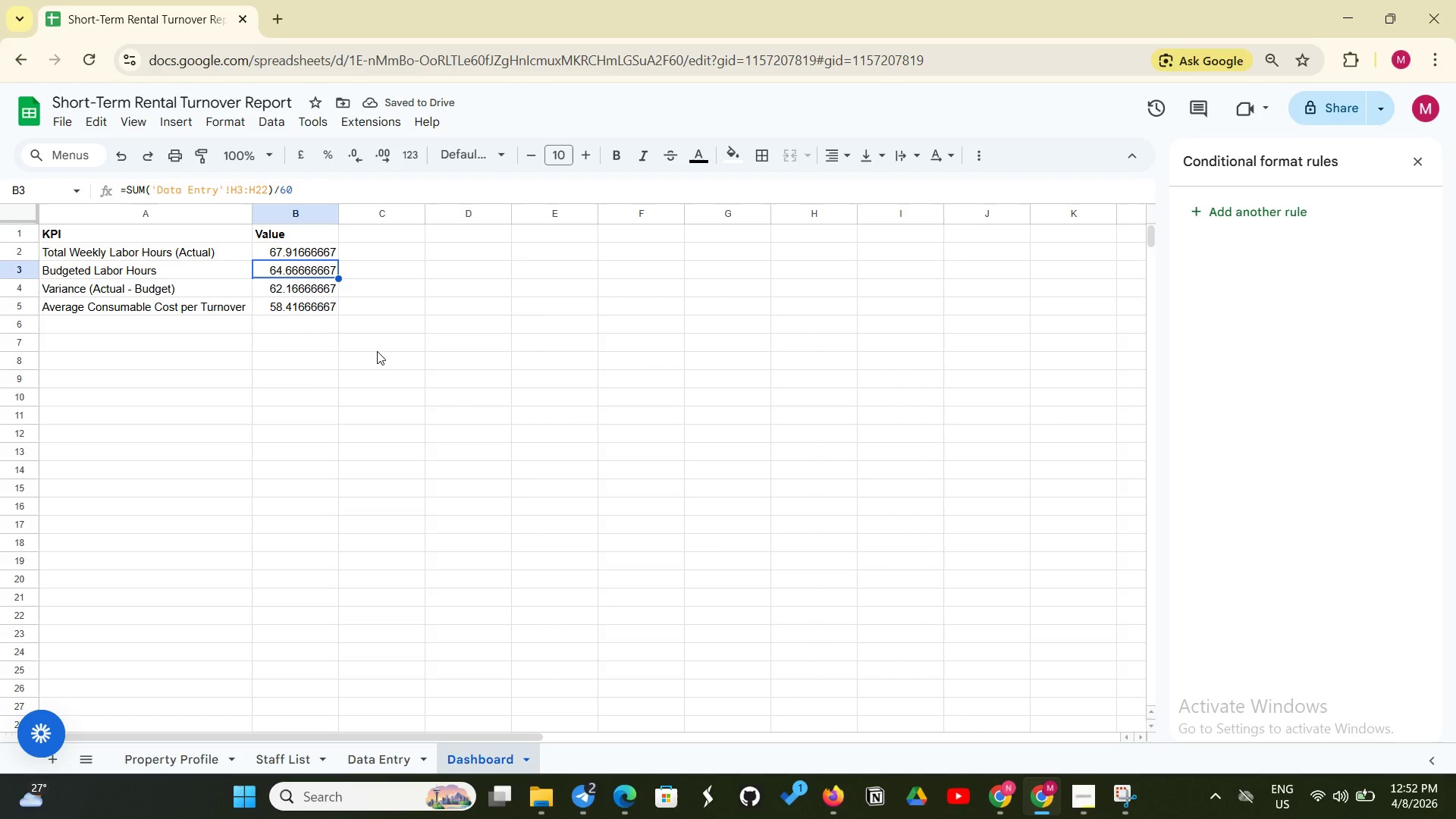 
wait(9.88)
 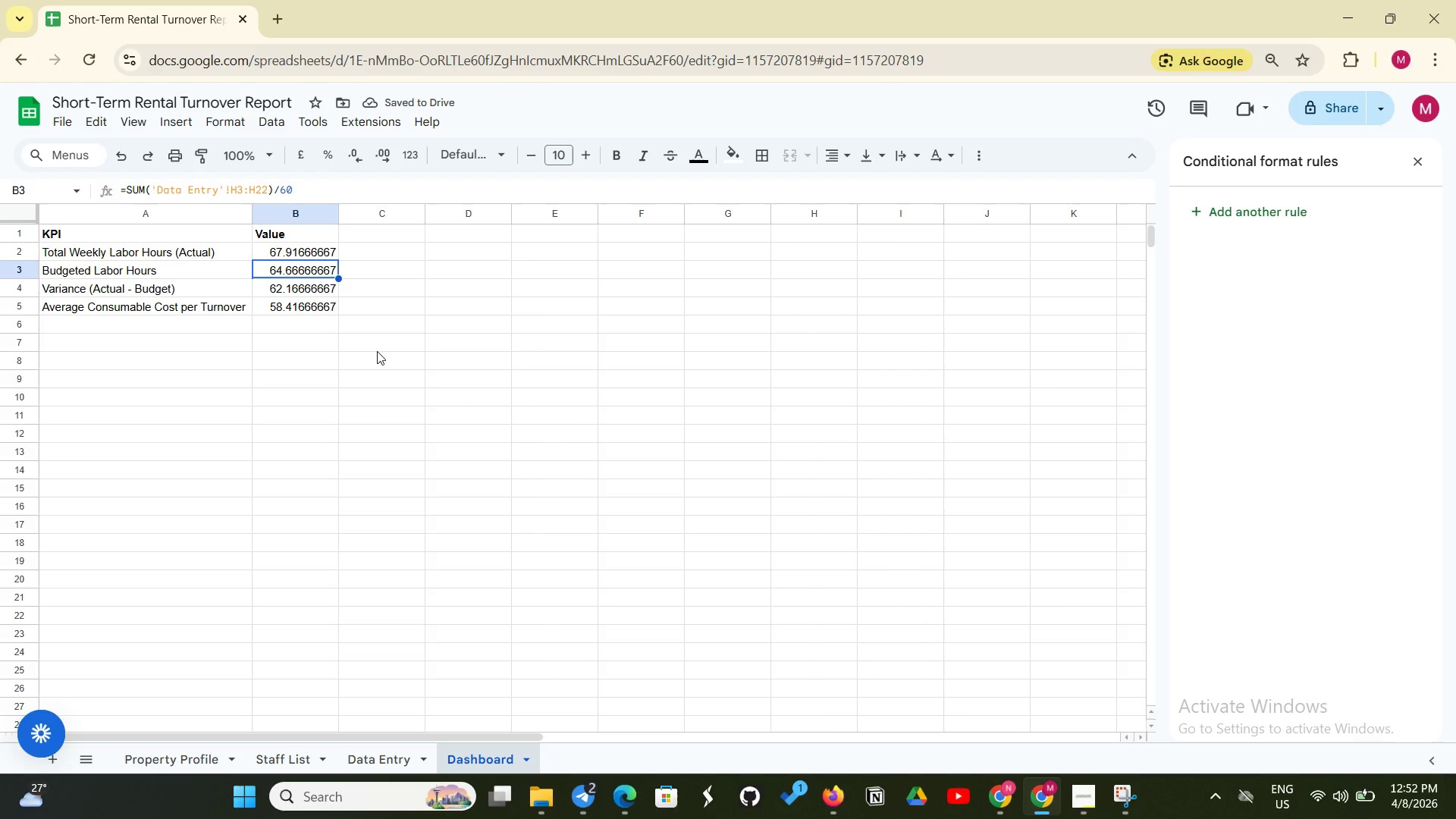 
left_click([268, 274])
 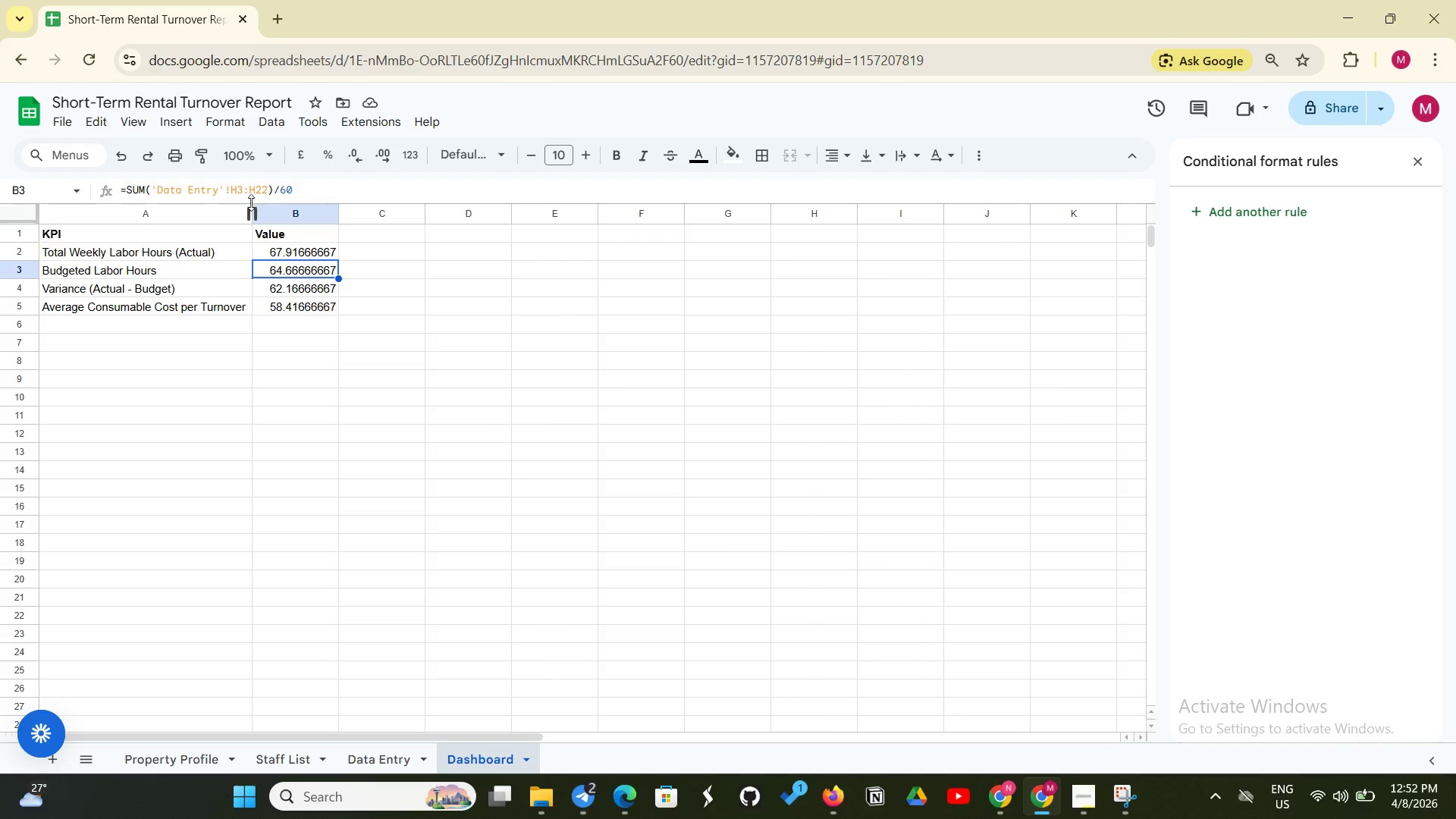 
wait(6.2)
 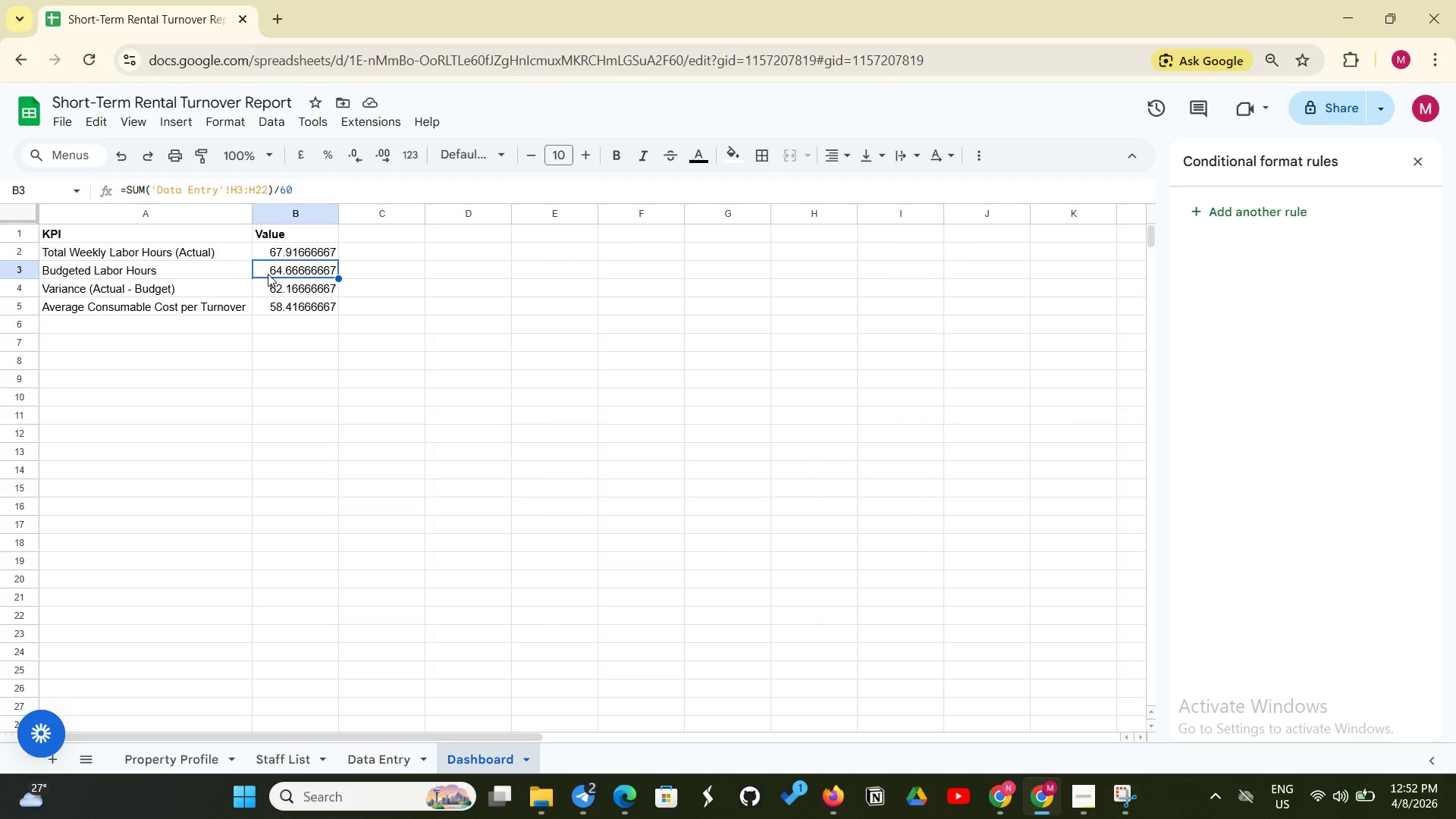 
left_click([244, 190])
 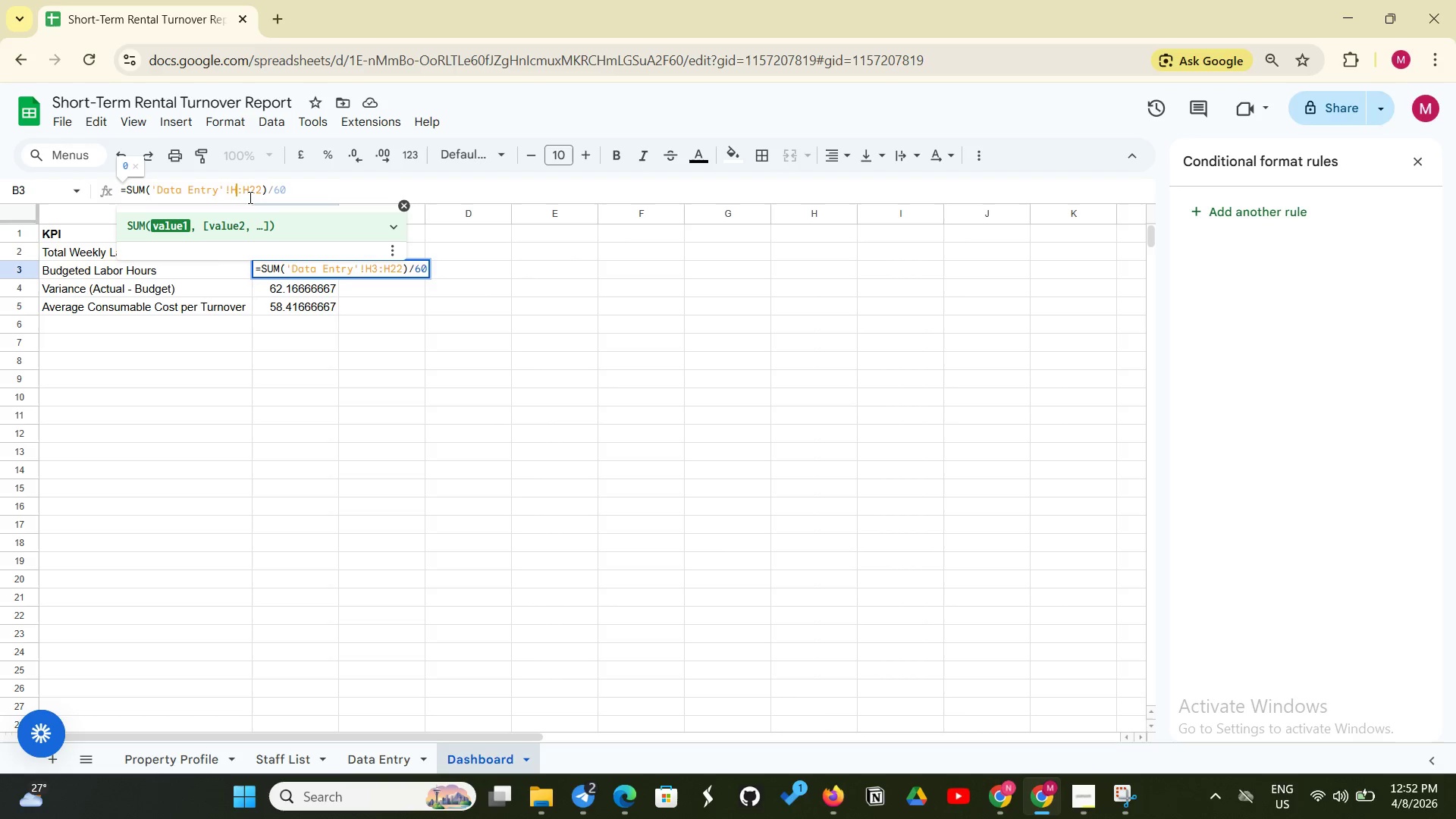 
key(Backspace)
key(Backspace)
type(I2)
 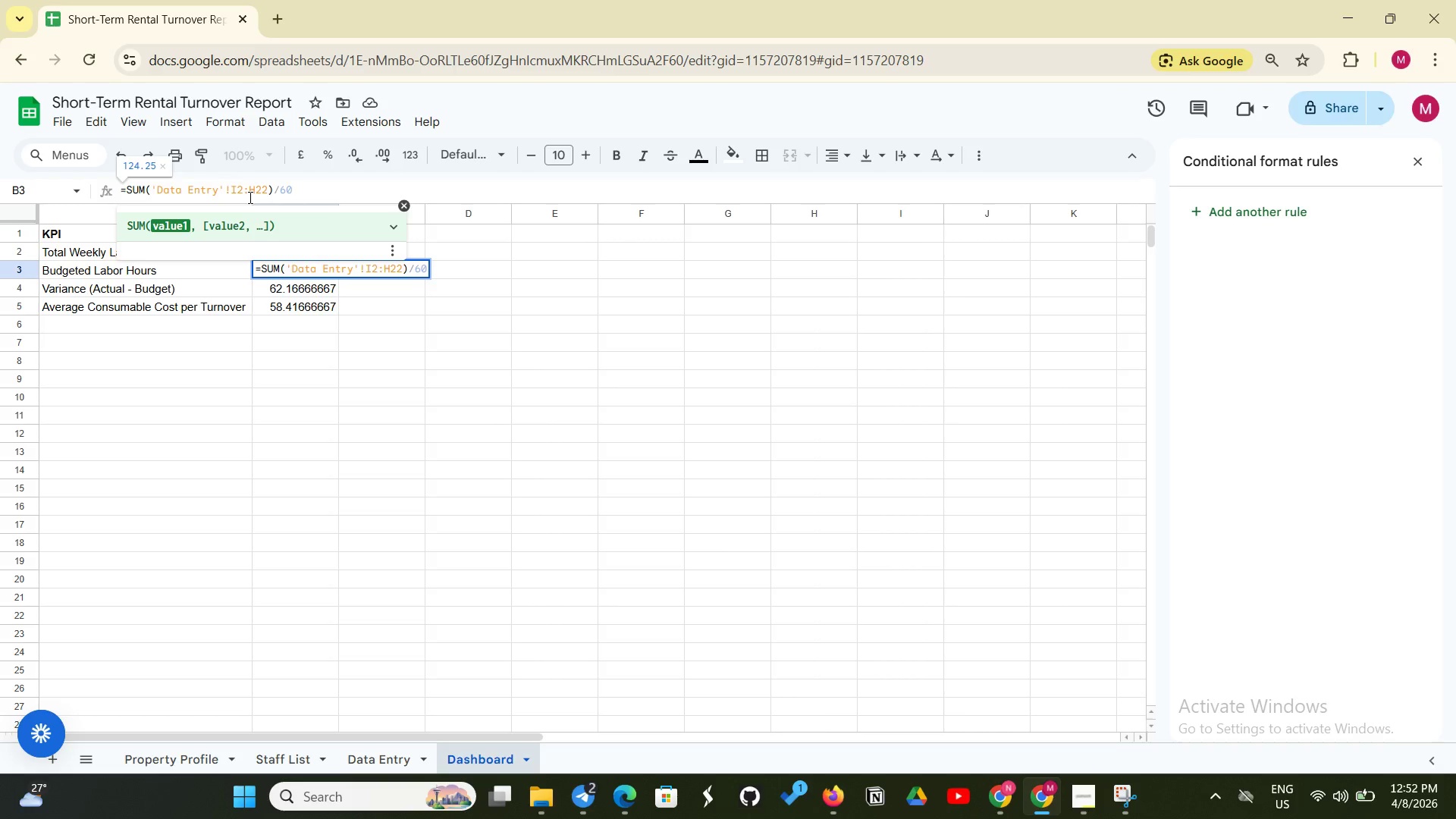 
left_click([265, 185])
 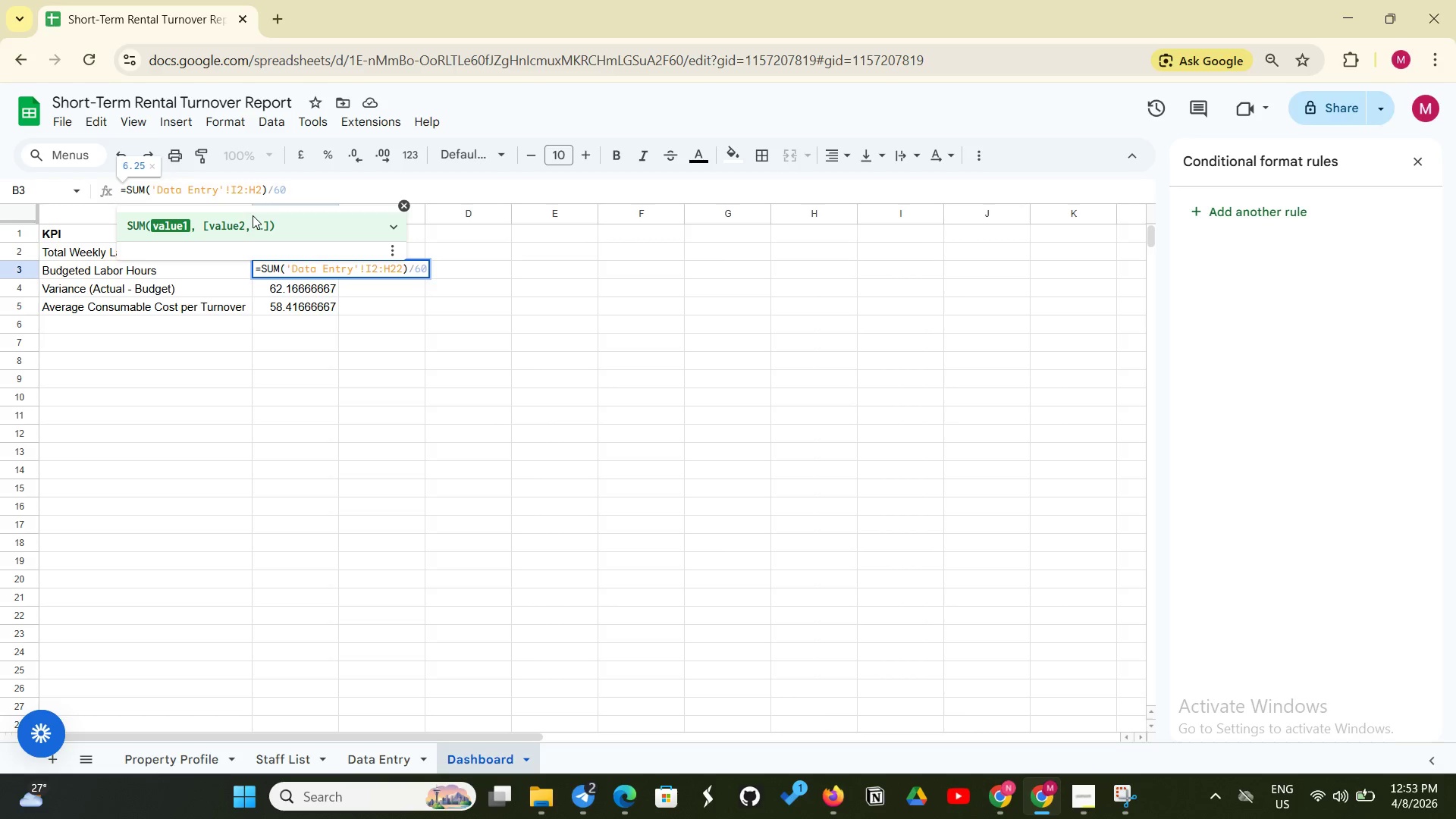 
key(Backspace)
 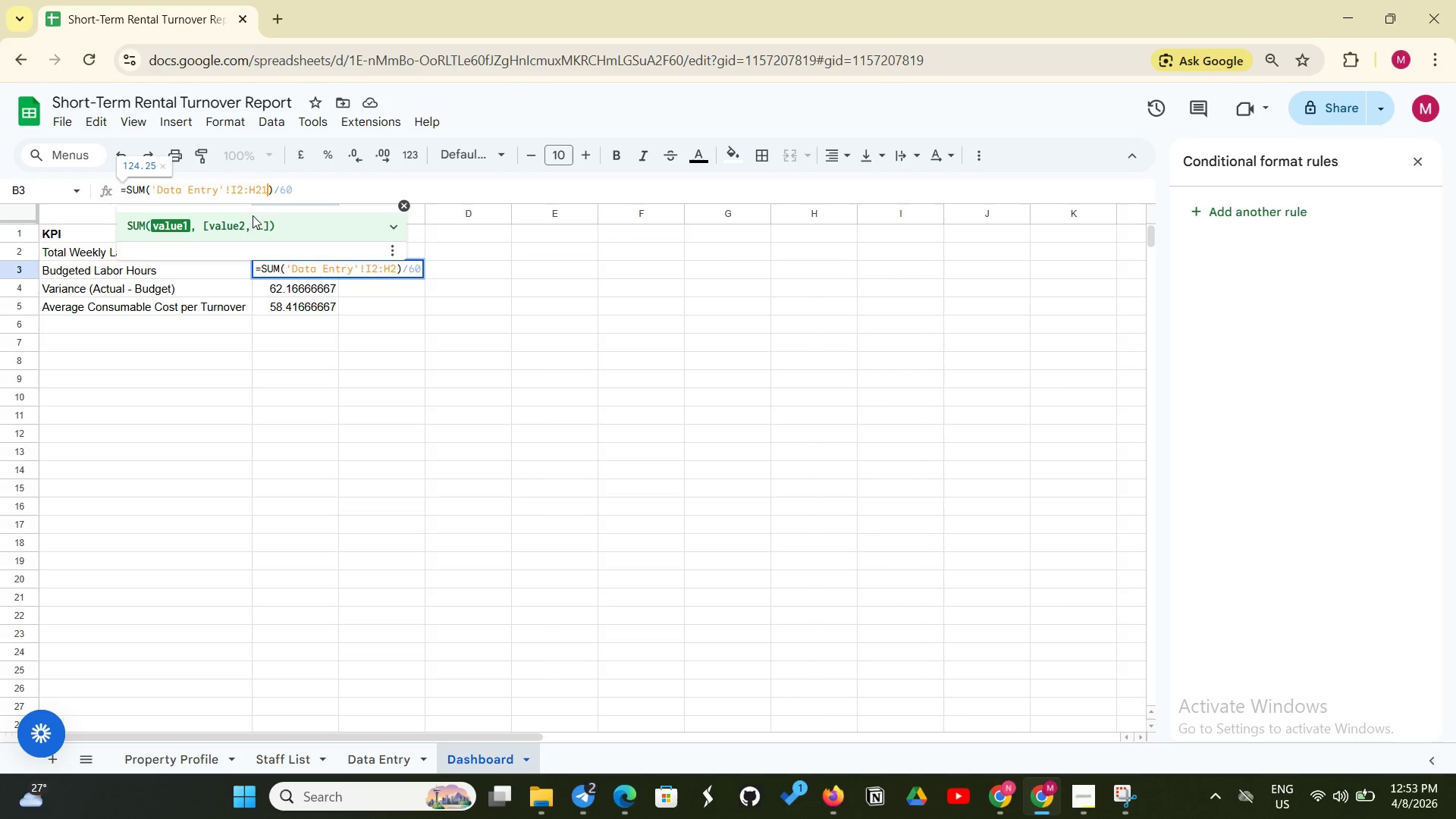 
key(1)
 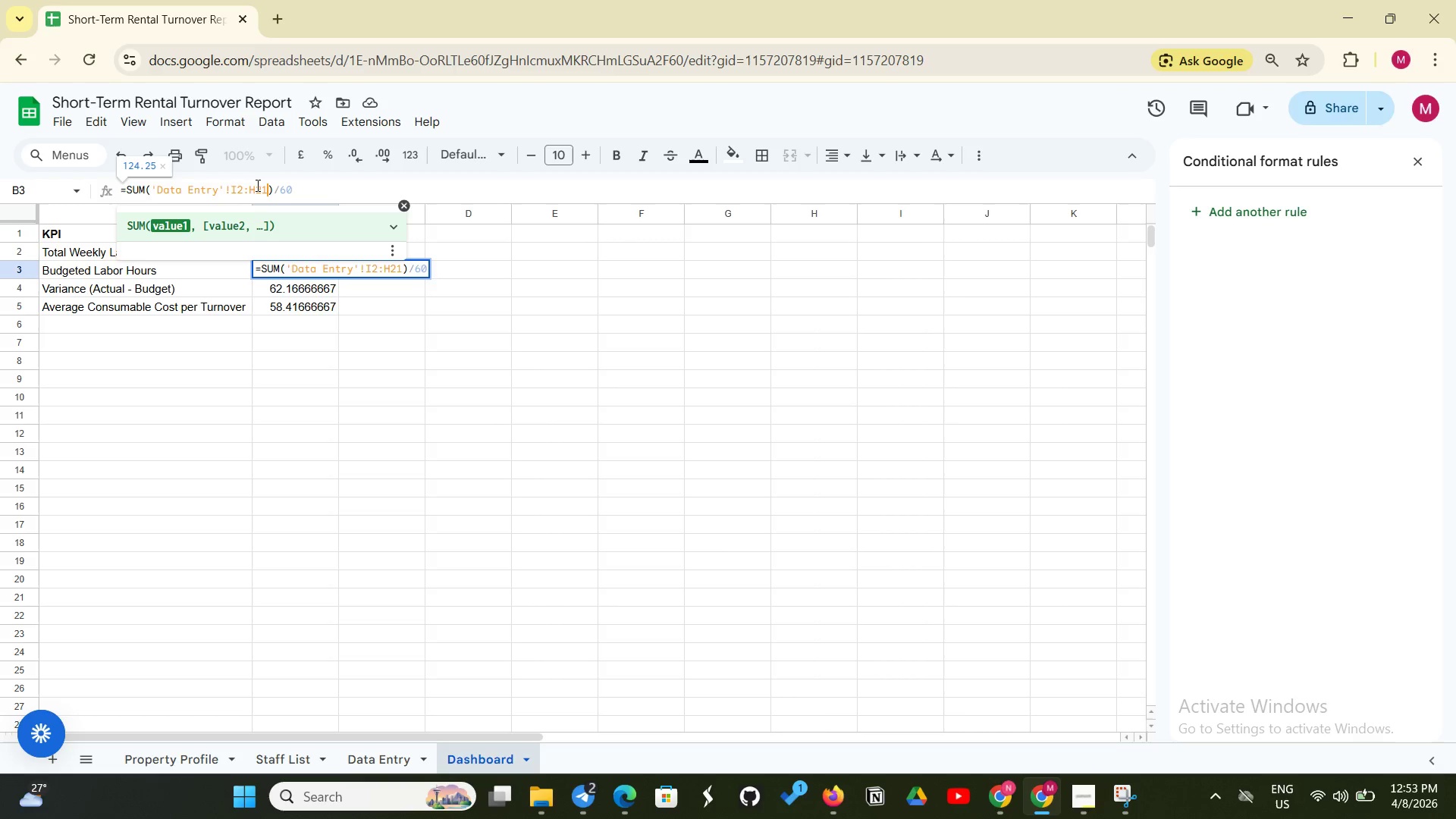 
left_click([256, 187])
 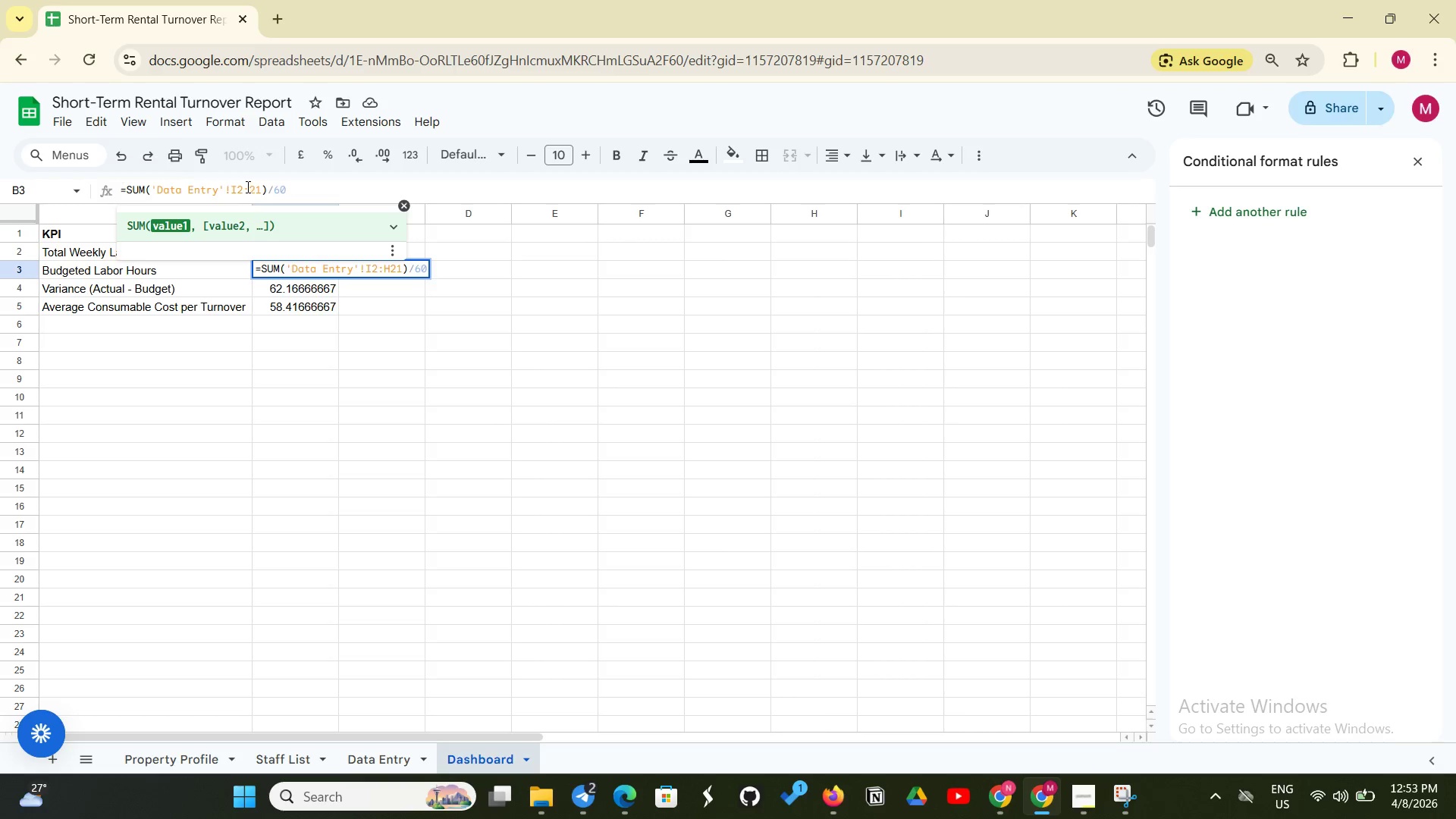 
key(Backspace)
 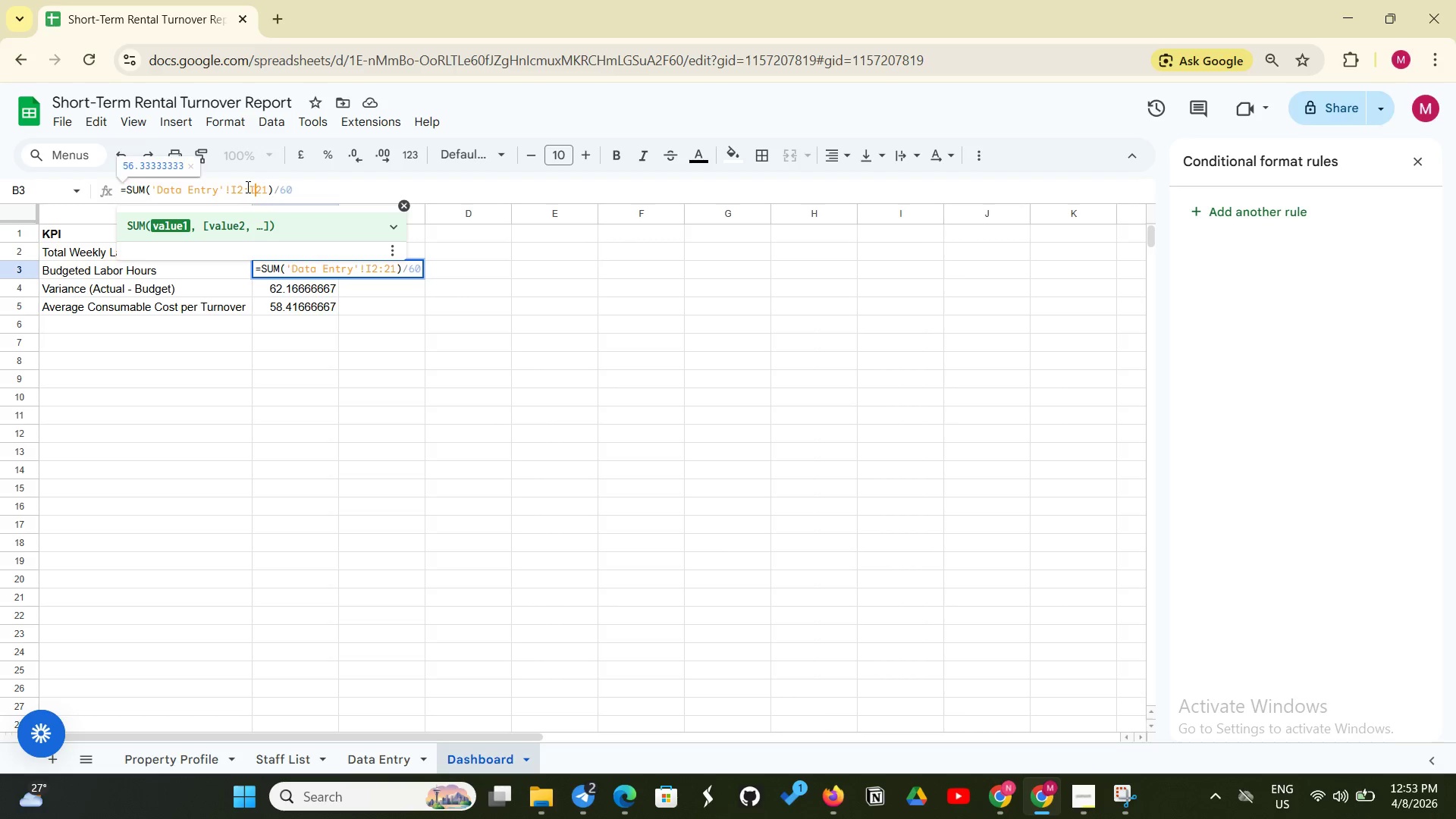 
key(Shift+I)
 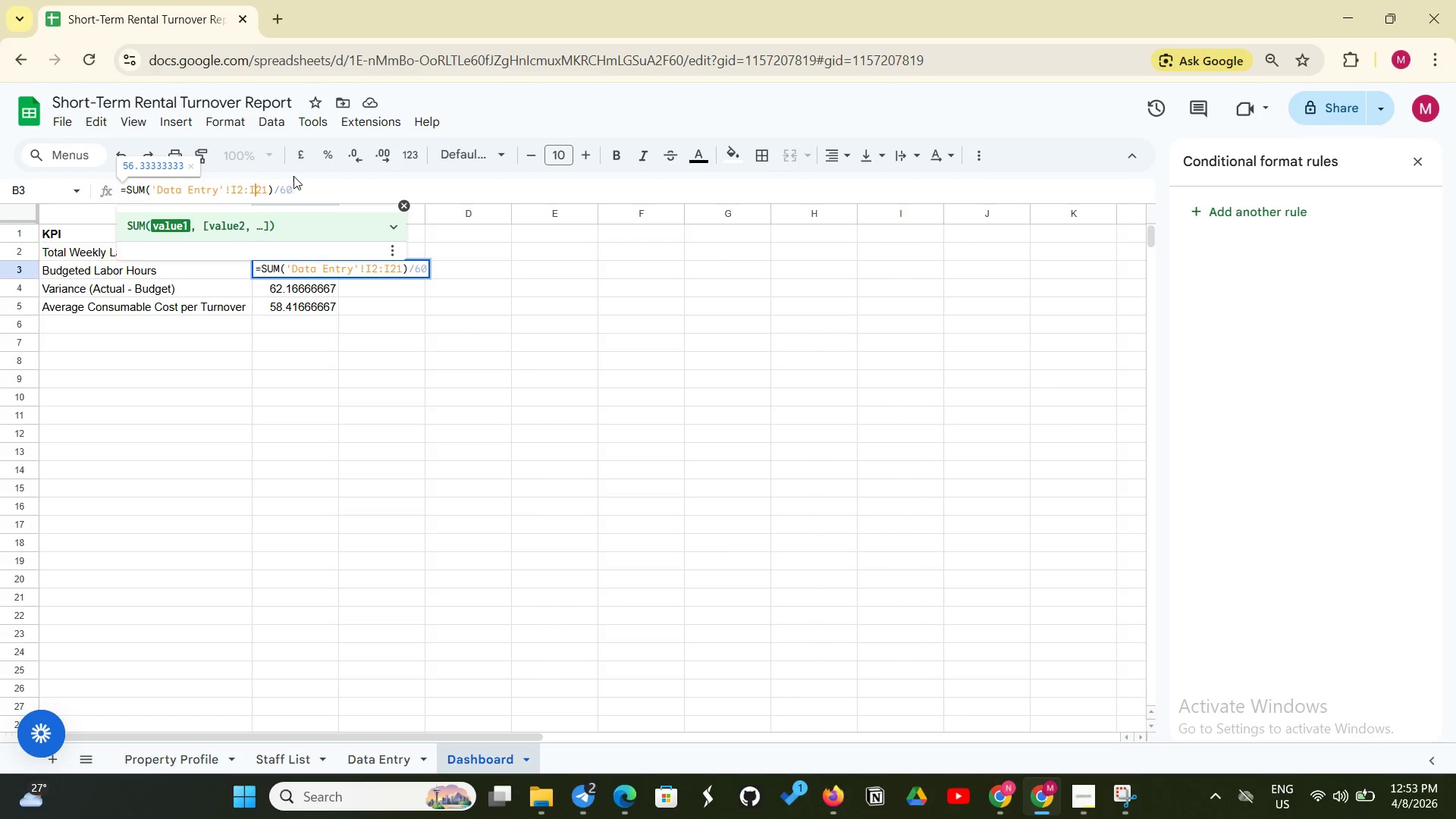 
left_click([304, 195])
 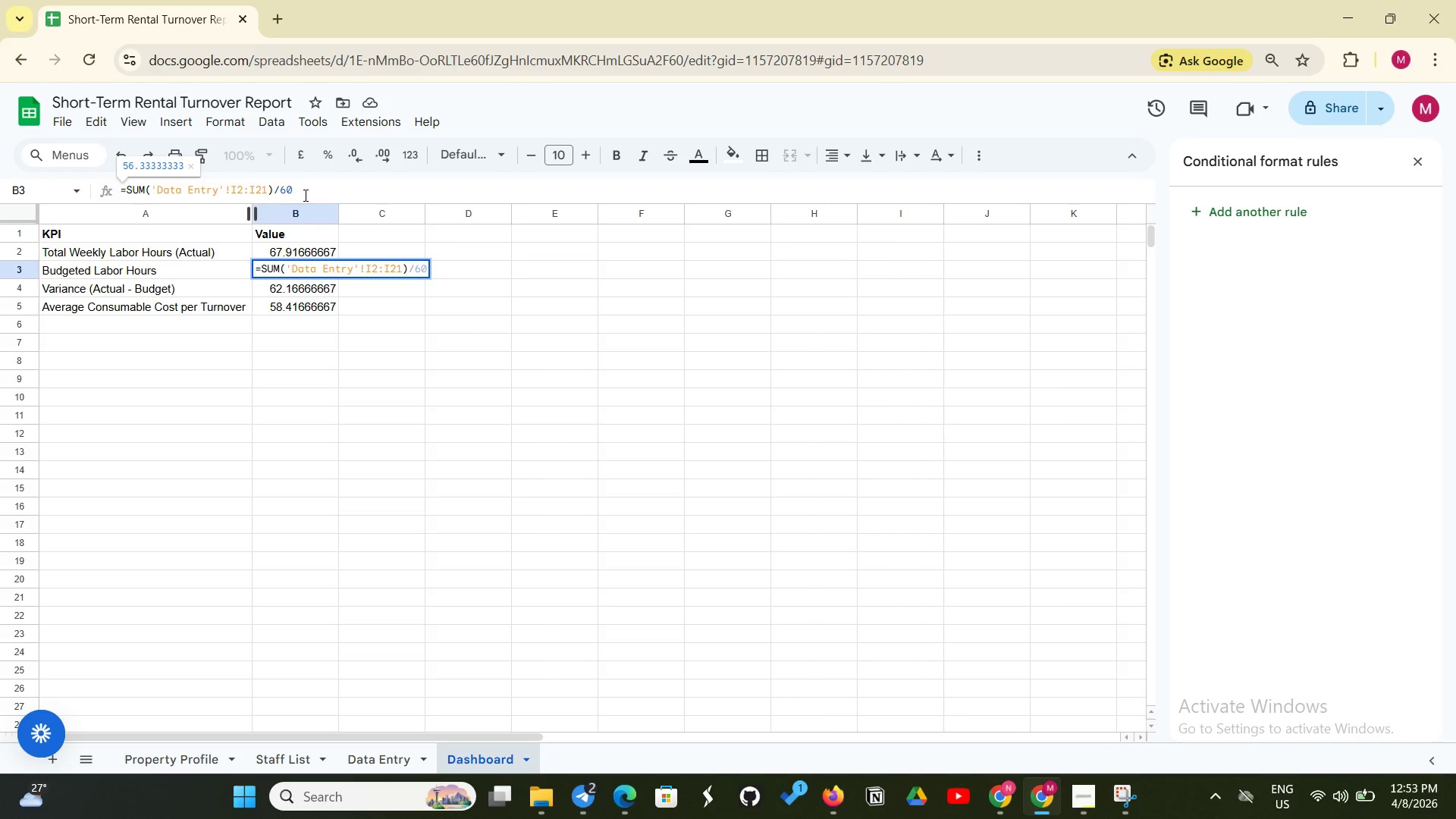 
key(Enter)
 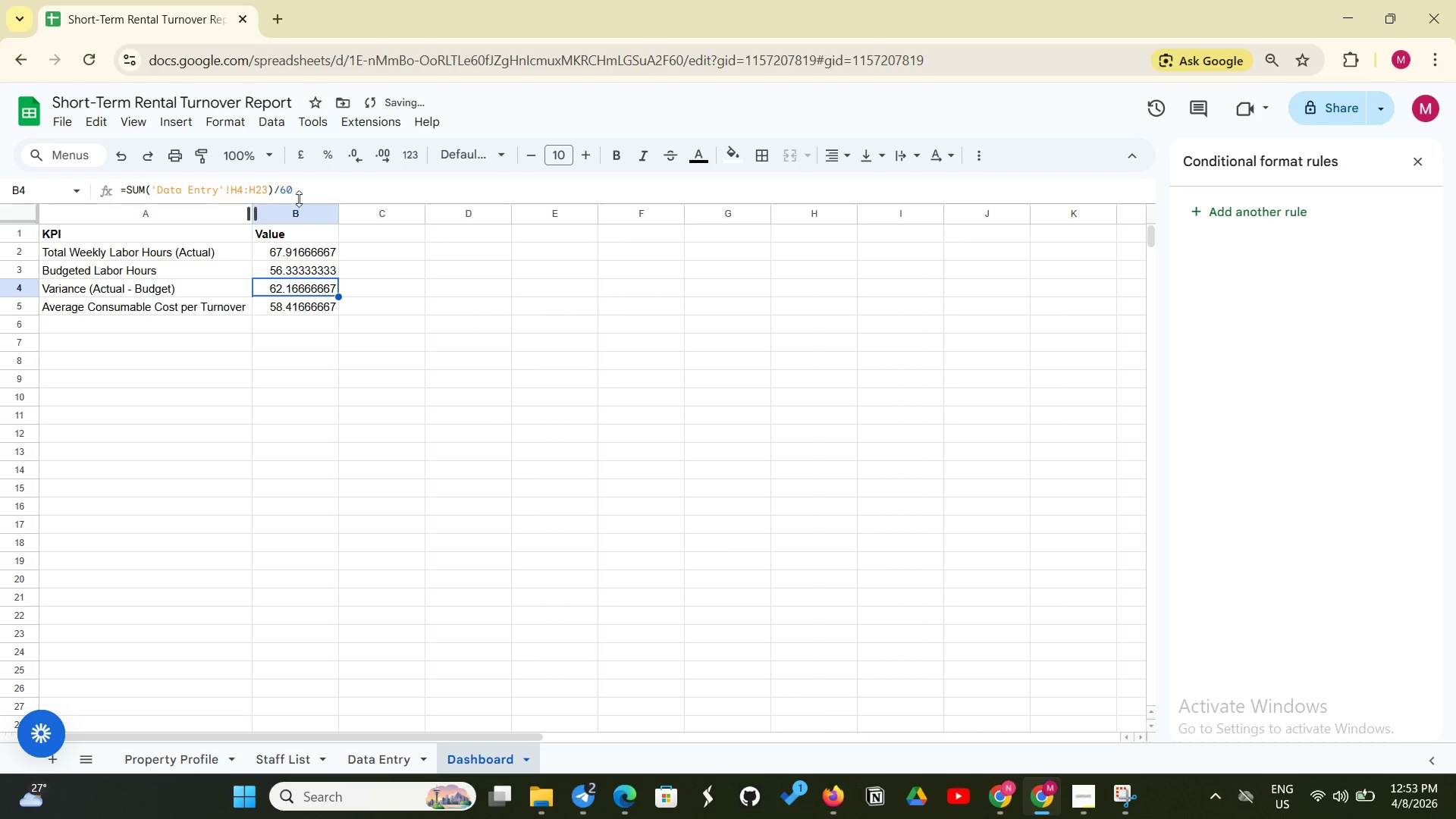 
scroll: coordinate [304, 195], scroll_direction: up, amount: 1.0
 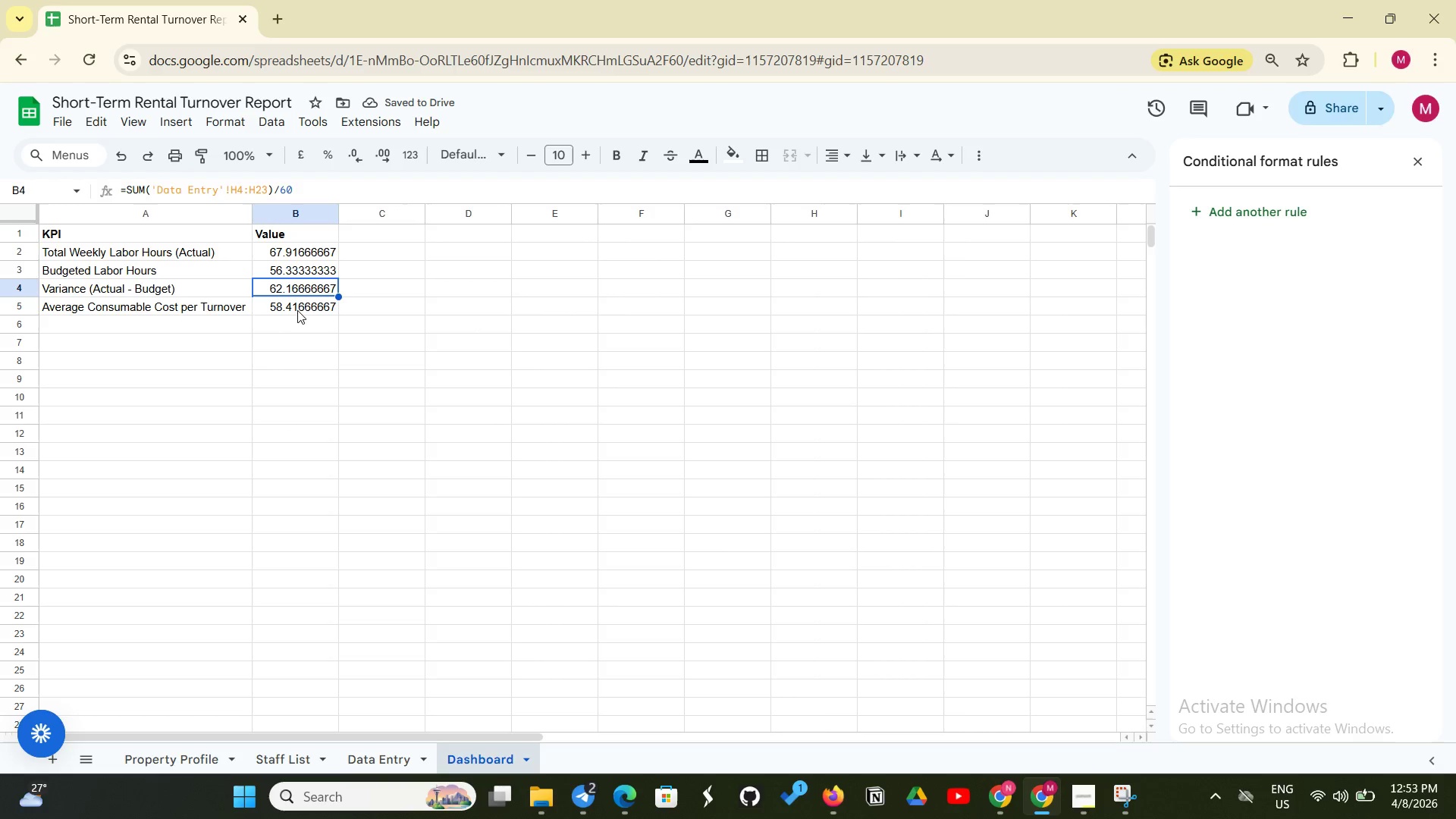 
left_click([322, 290])
 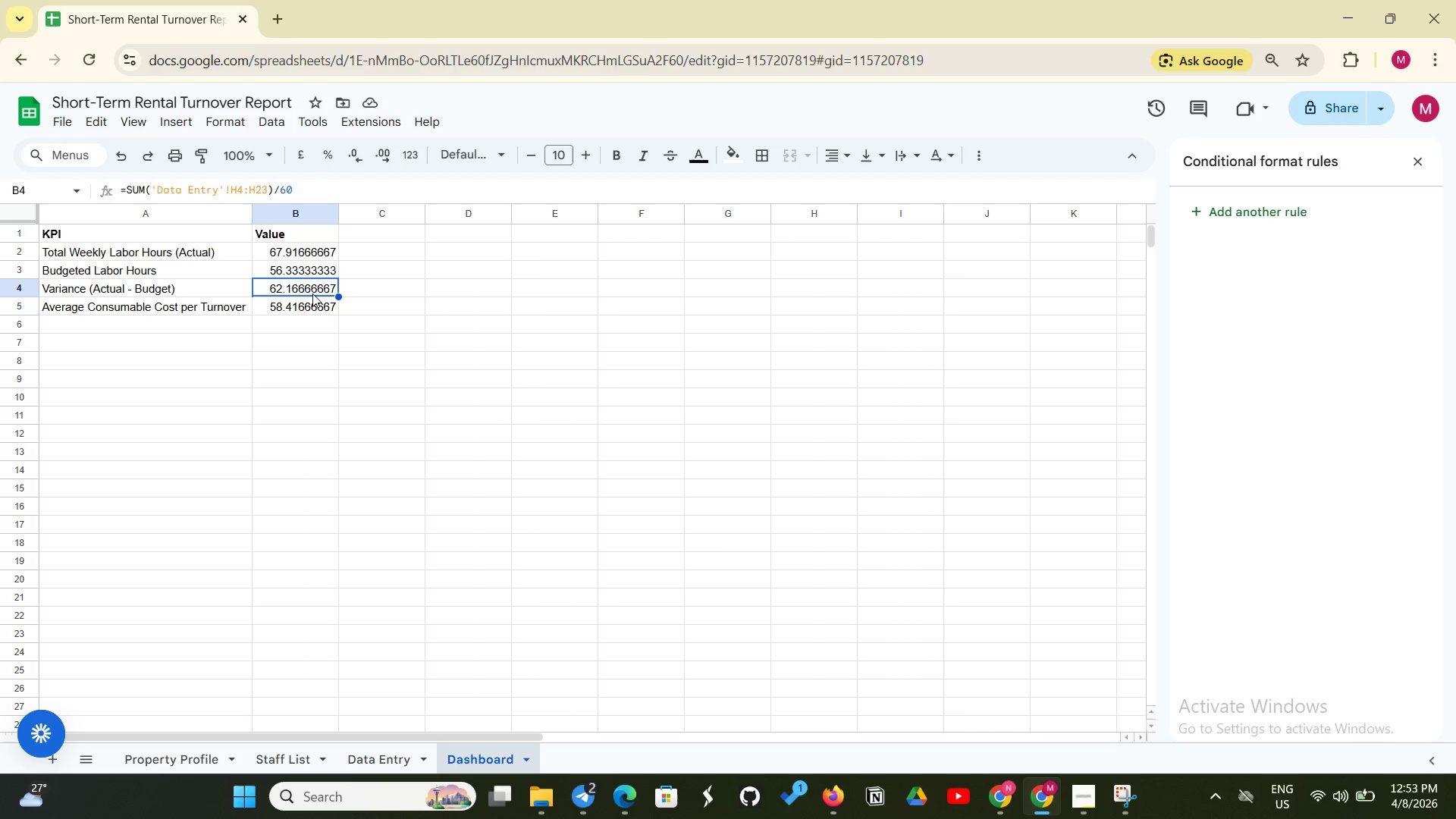 
left_click([315, 291])
 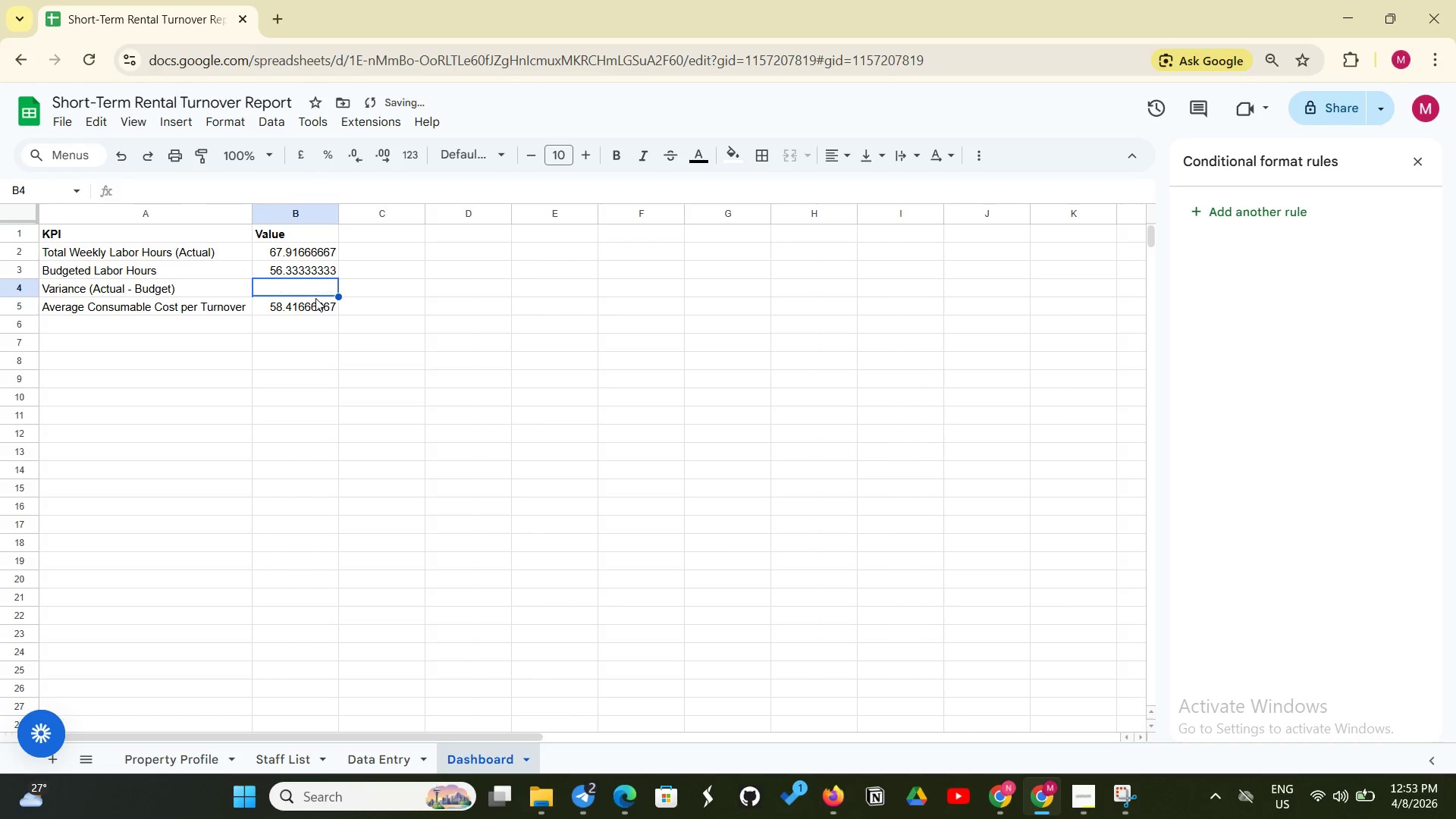 
key(Backspace)
type(=B2-B3)
 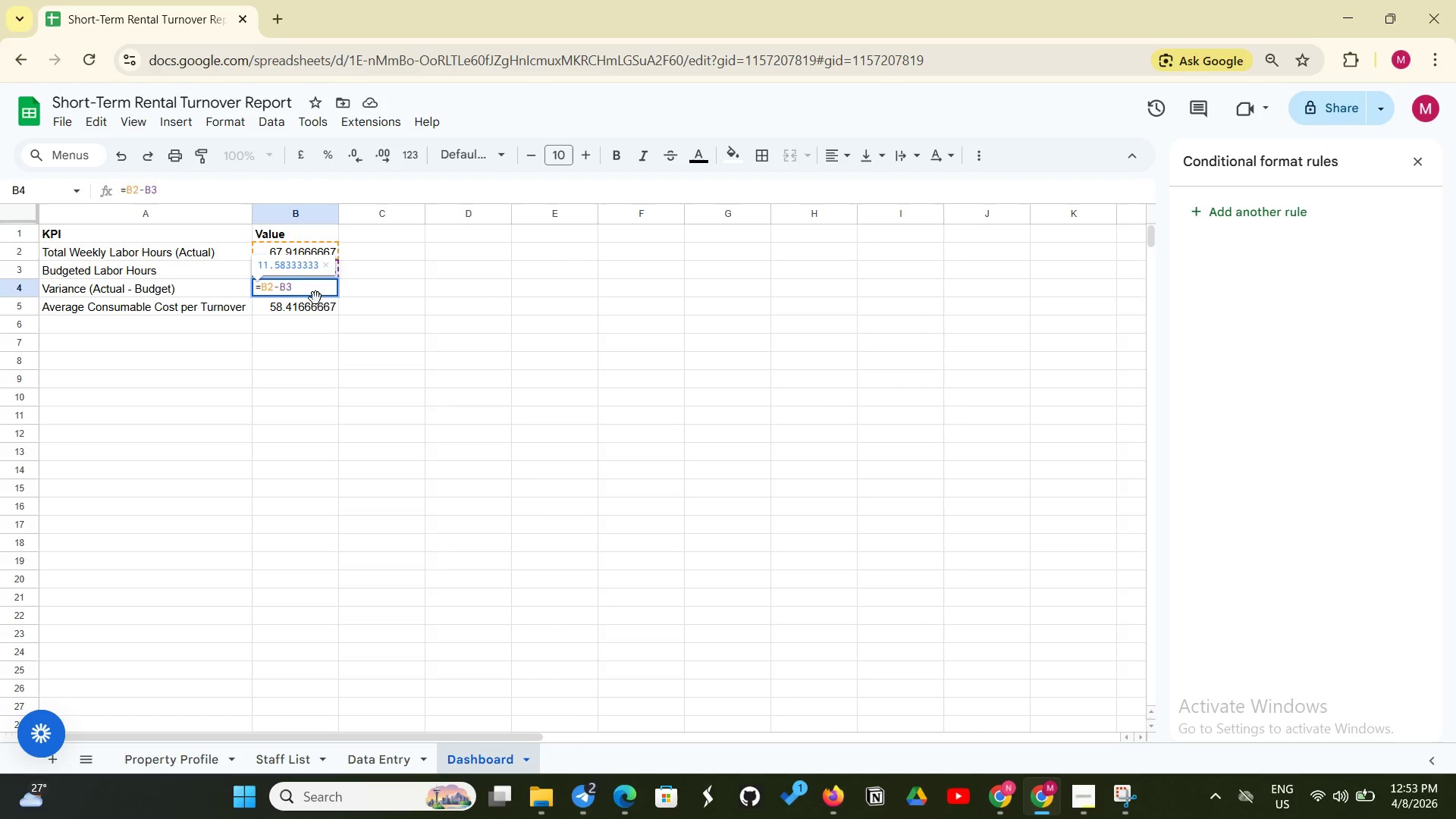 
key(Enter)
 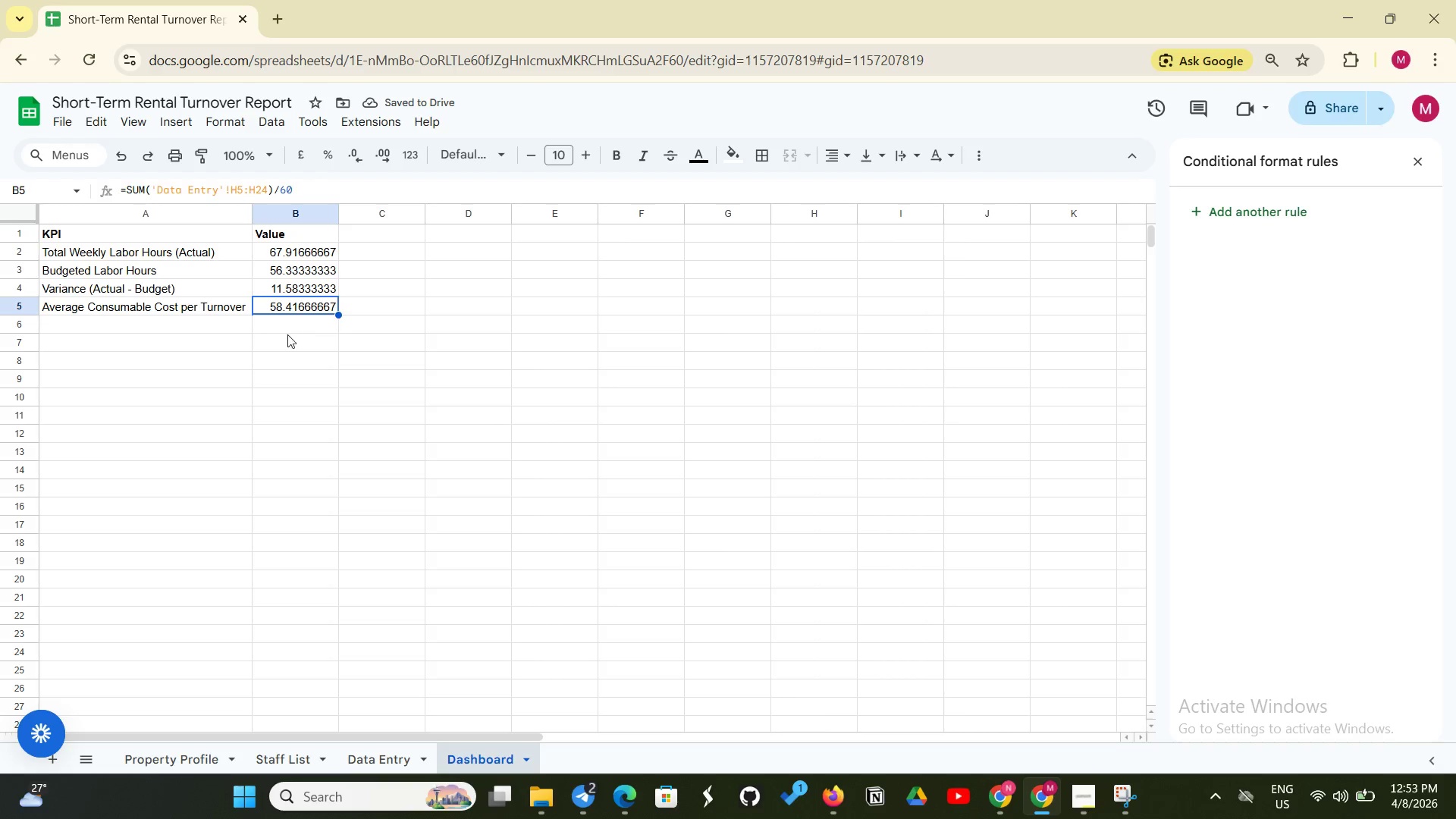 
left_click([300, 311])
 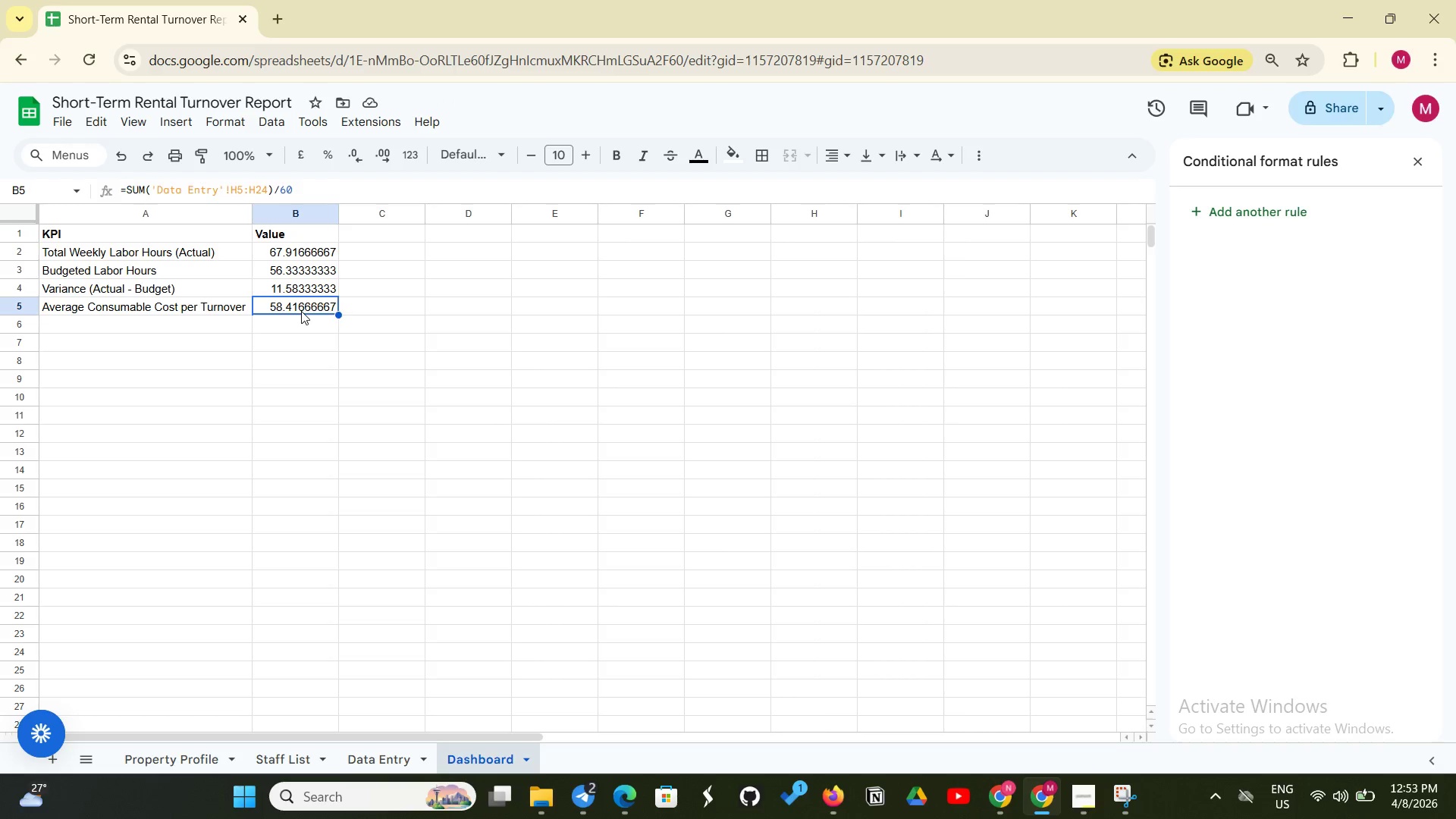 
key(Backspace)
type(+)
key(Backspace)
type(=AVERAGE('Data Entry'!G2:G21))
 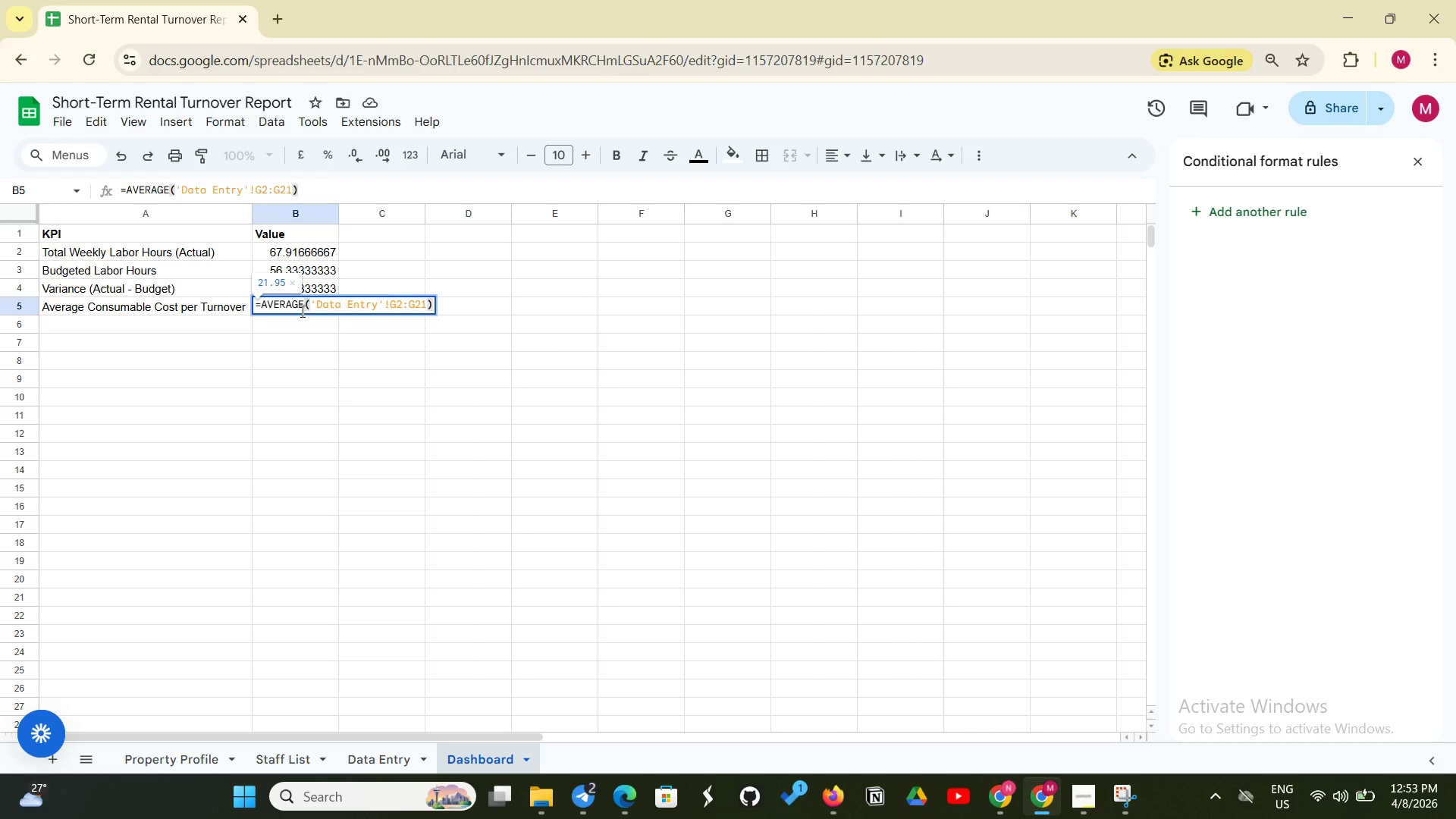 
key(Enter)
 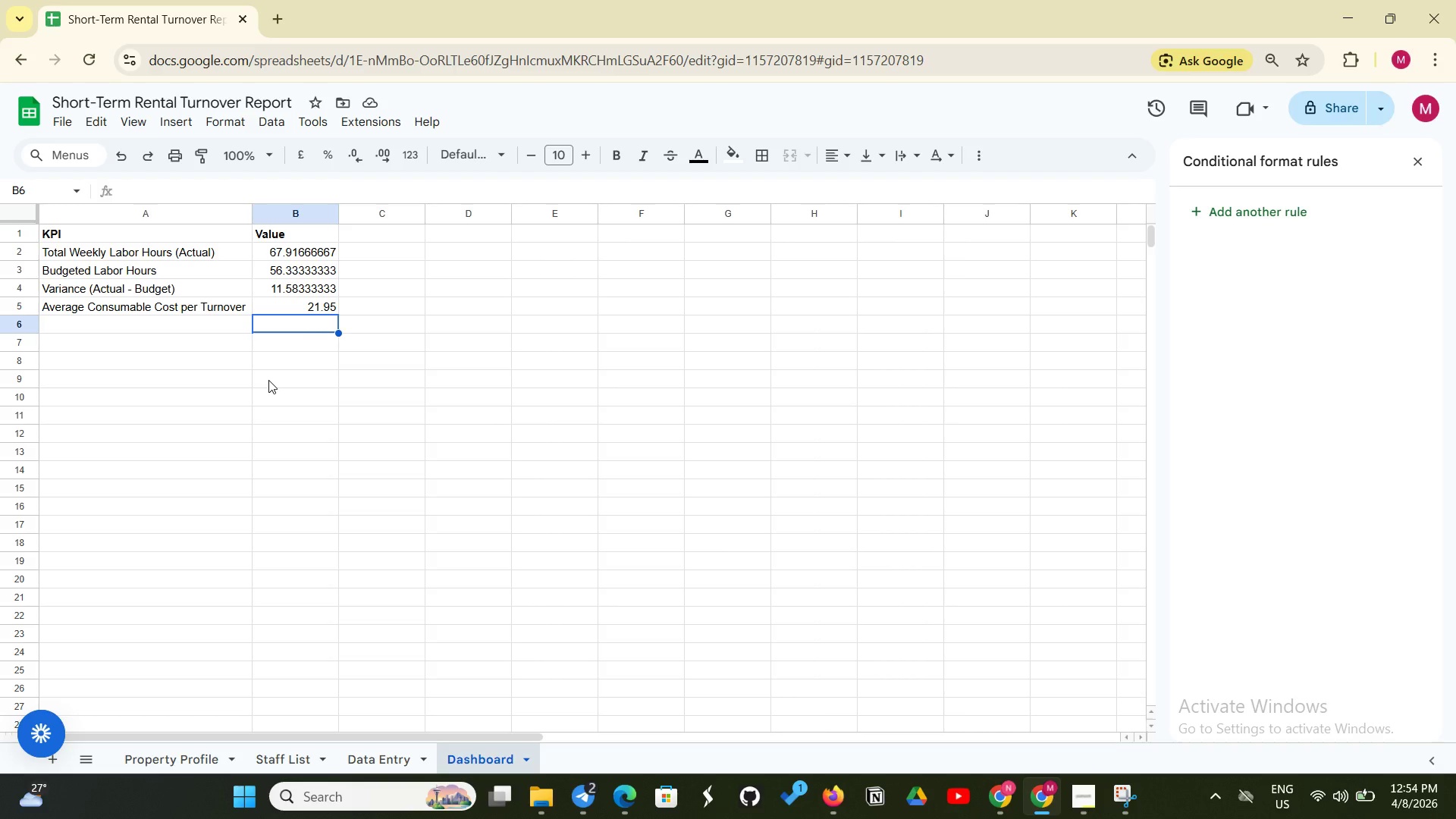 
wait(37.84)
 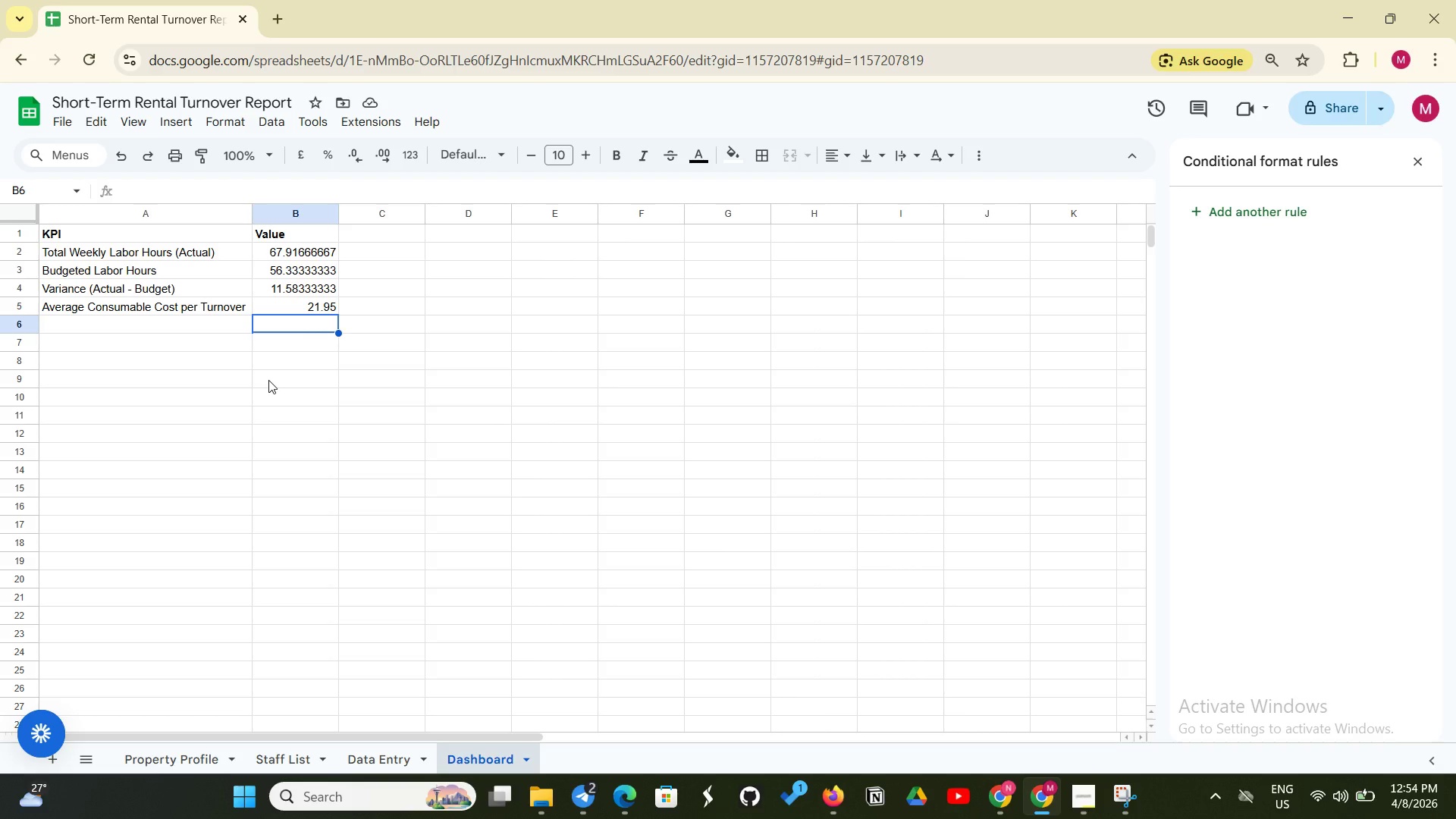 
scroll: coordinate [268, 380], scroll_direction: up, amount: 1.0
 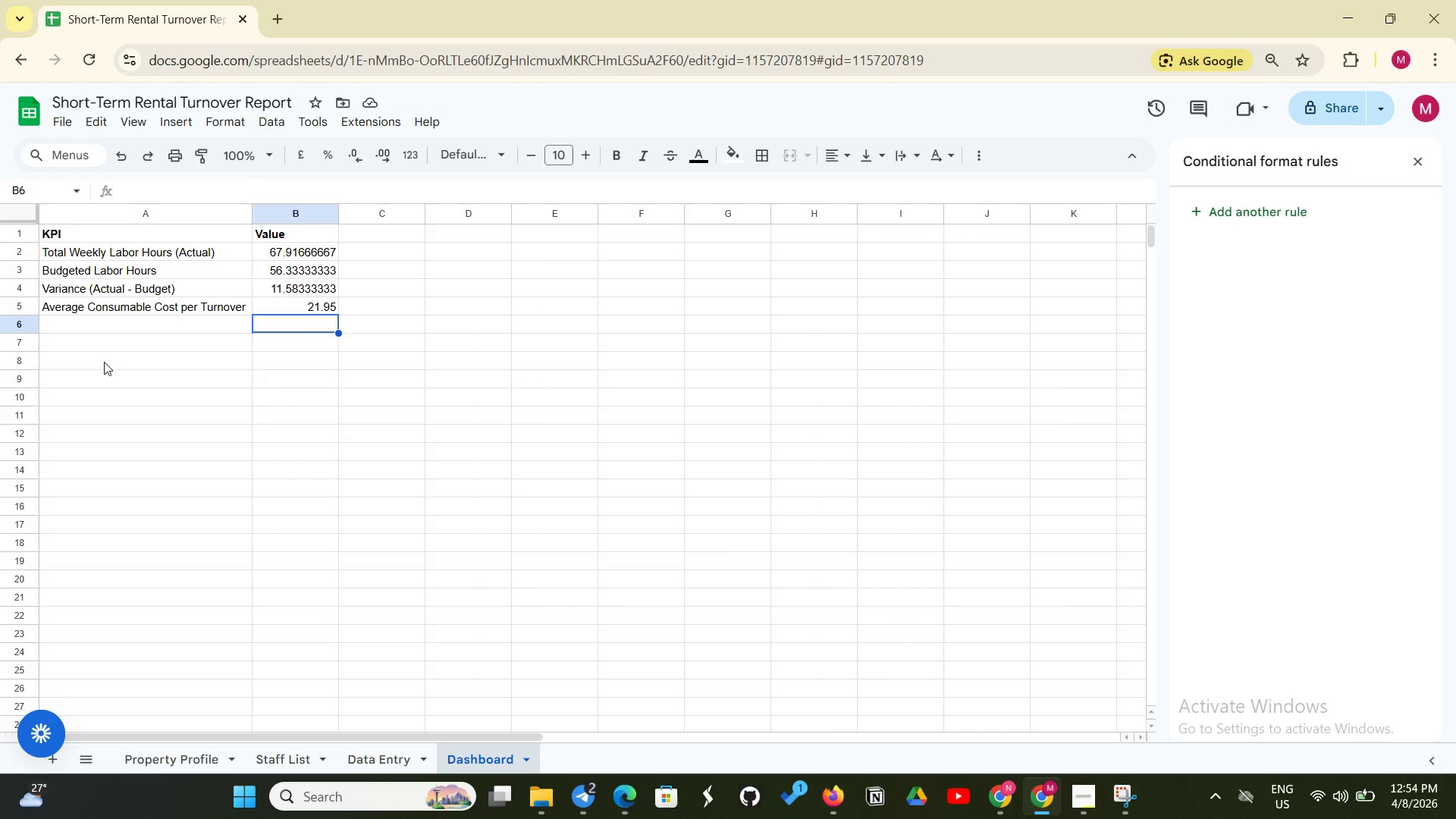 
left_click([104, 362])
 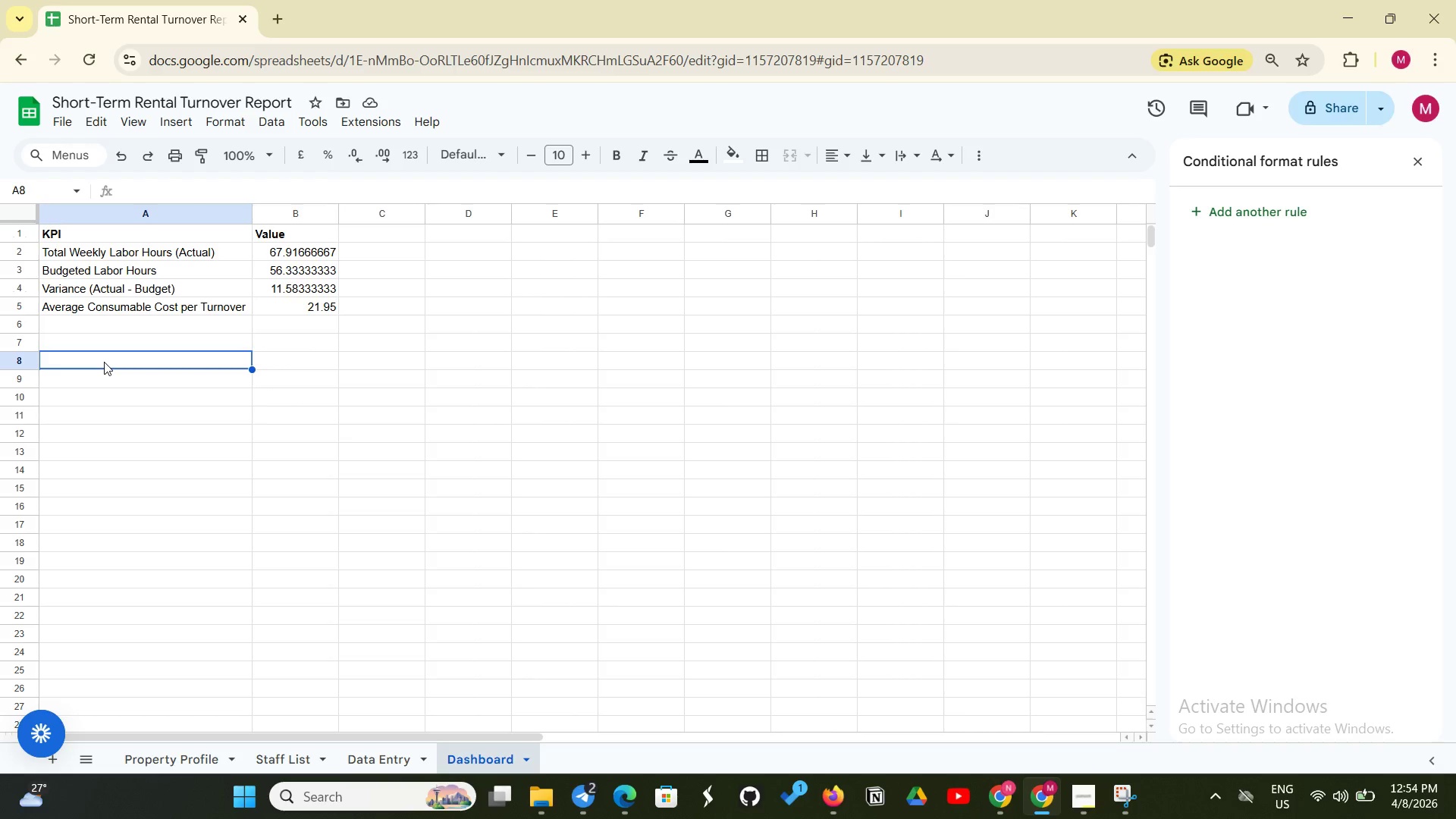 
left_click([104, 362])
 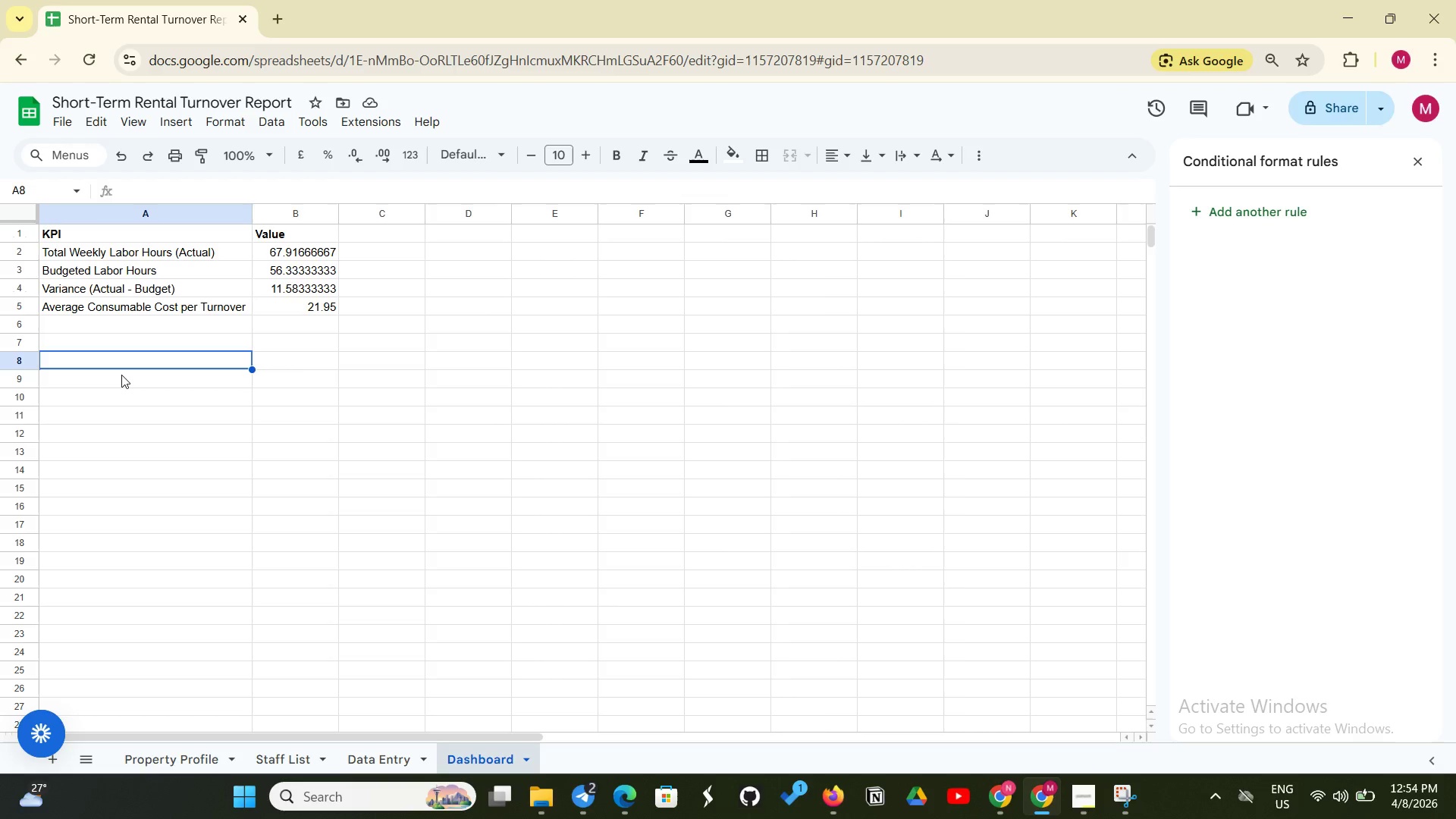 
wait(8.5)
 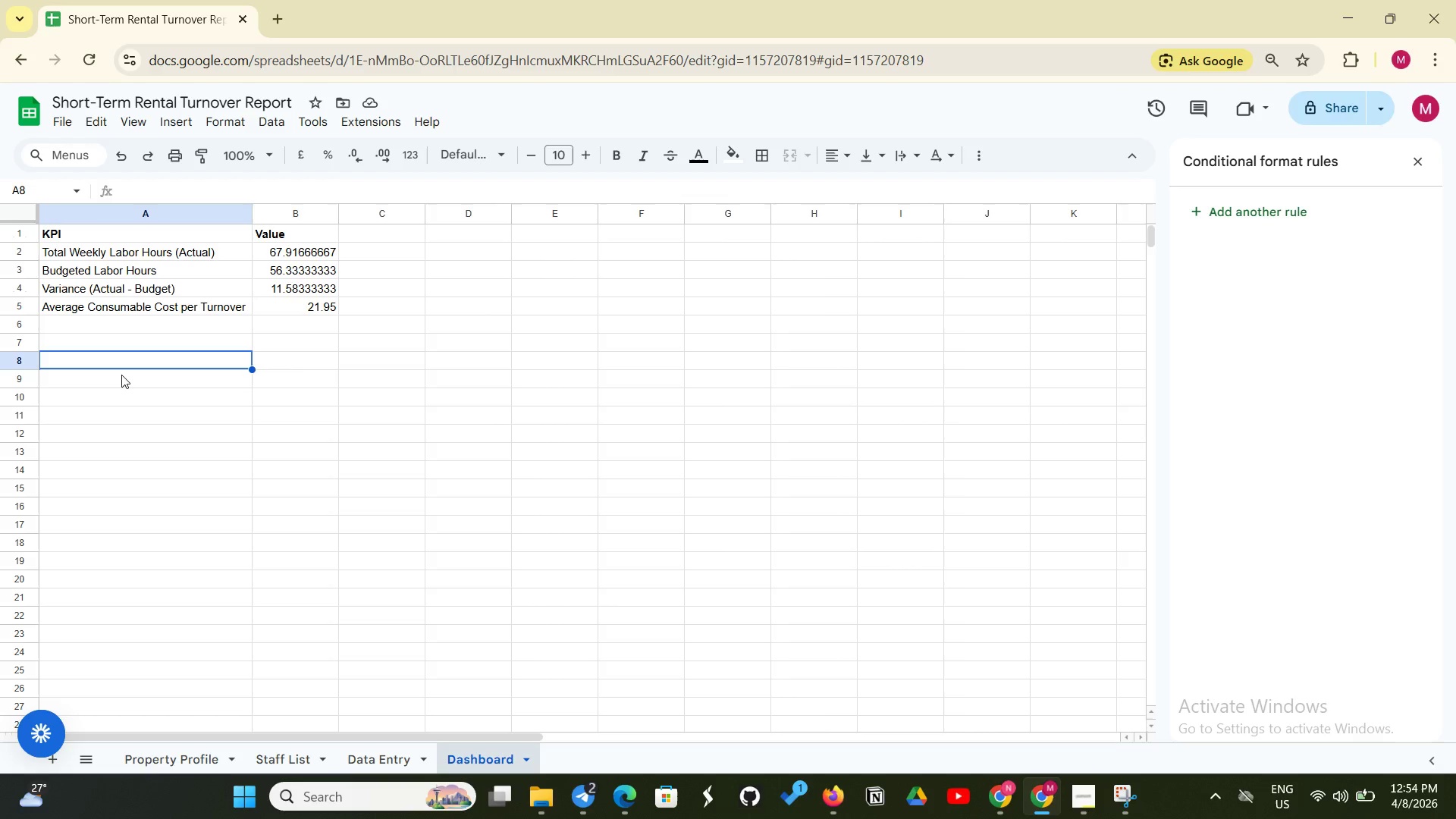 
left_click([1097, 799])